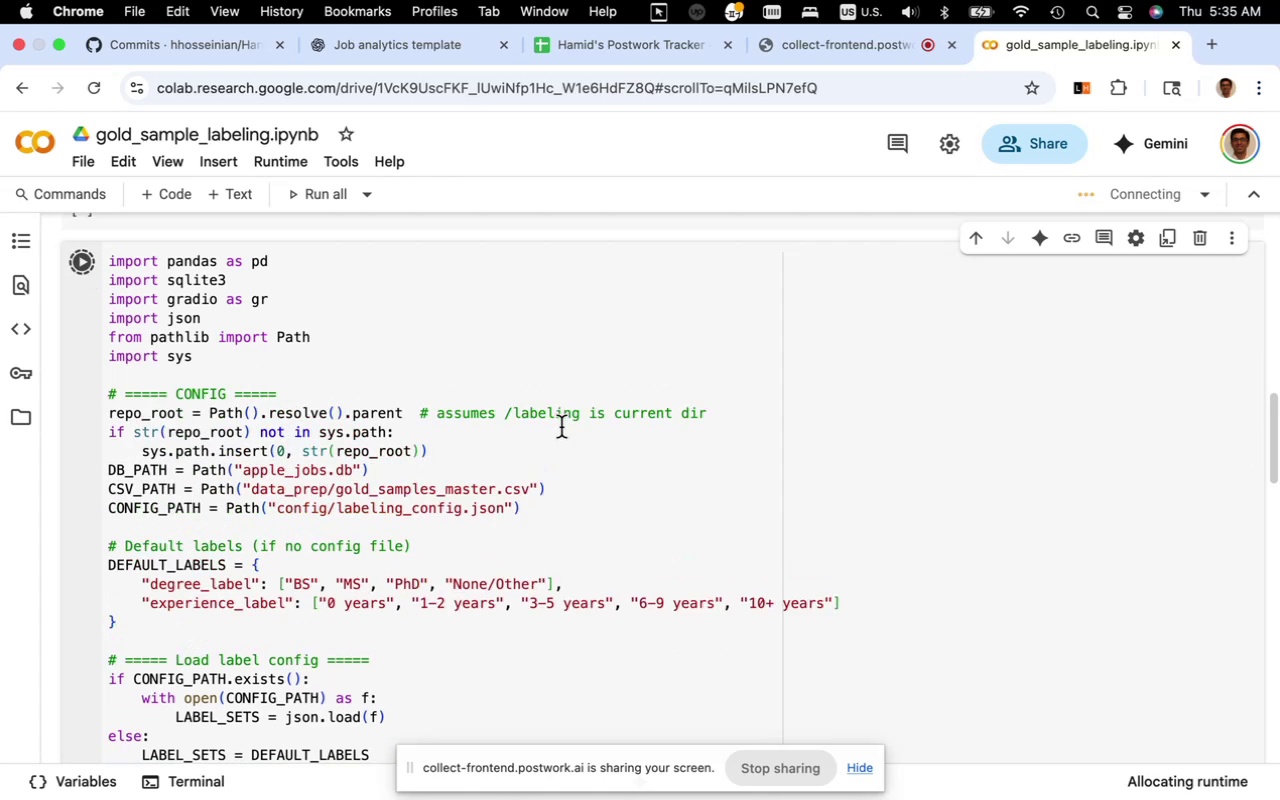 
scroll: coordinate [574, 429], scroll_direction: down, amount: 2.0
 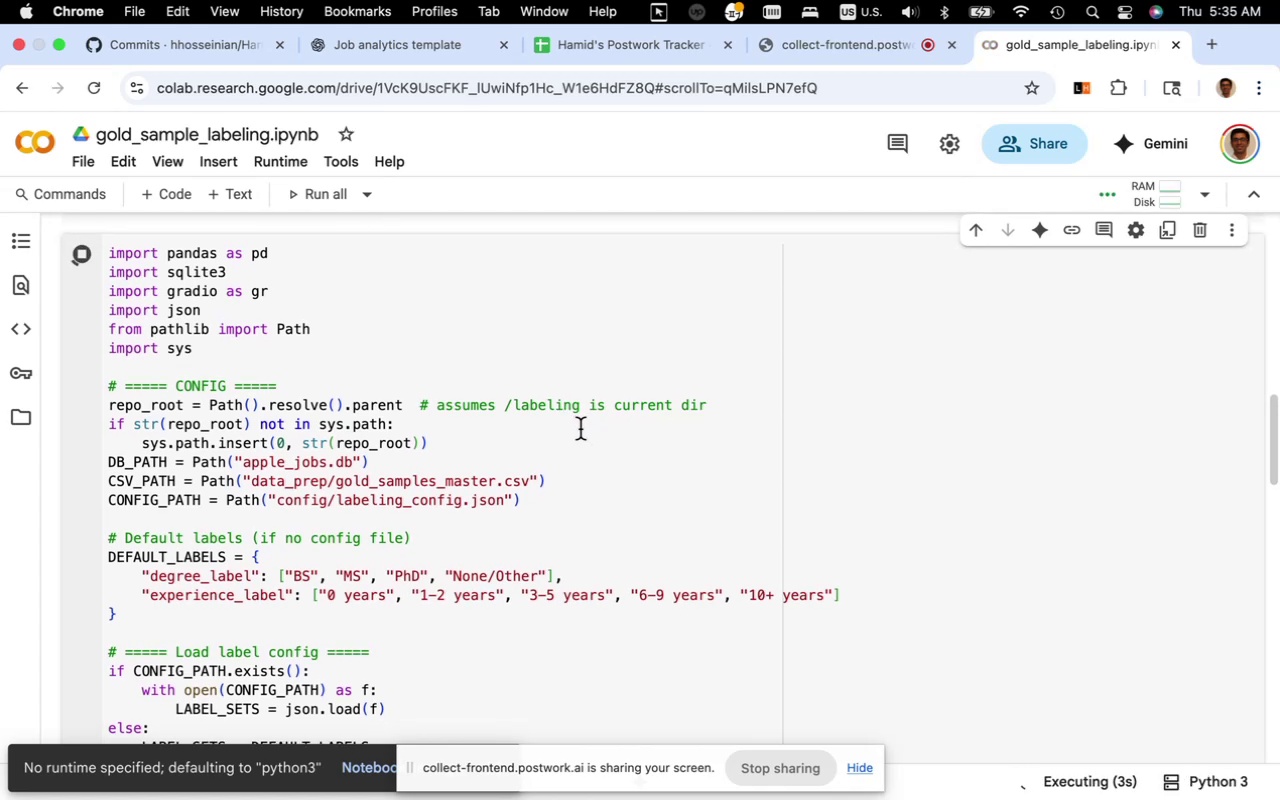 
wait(5.66)
 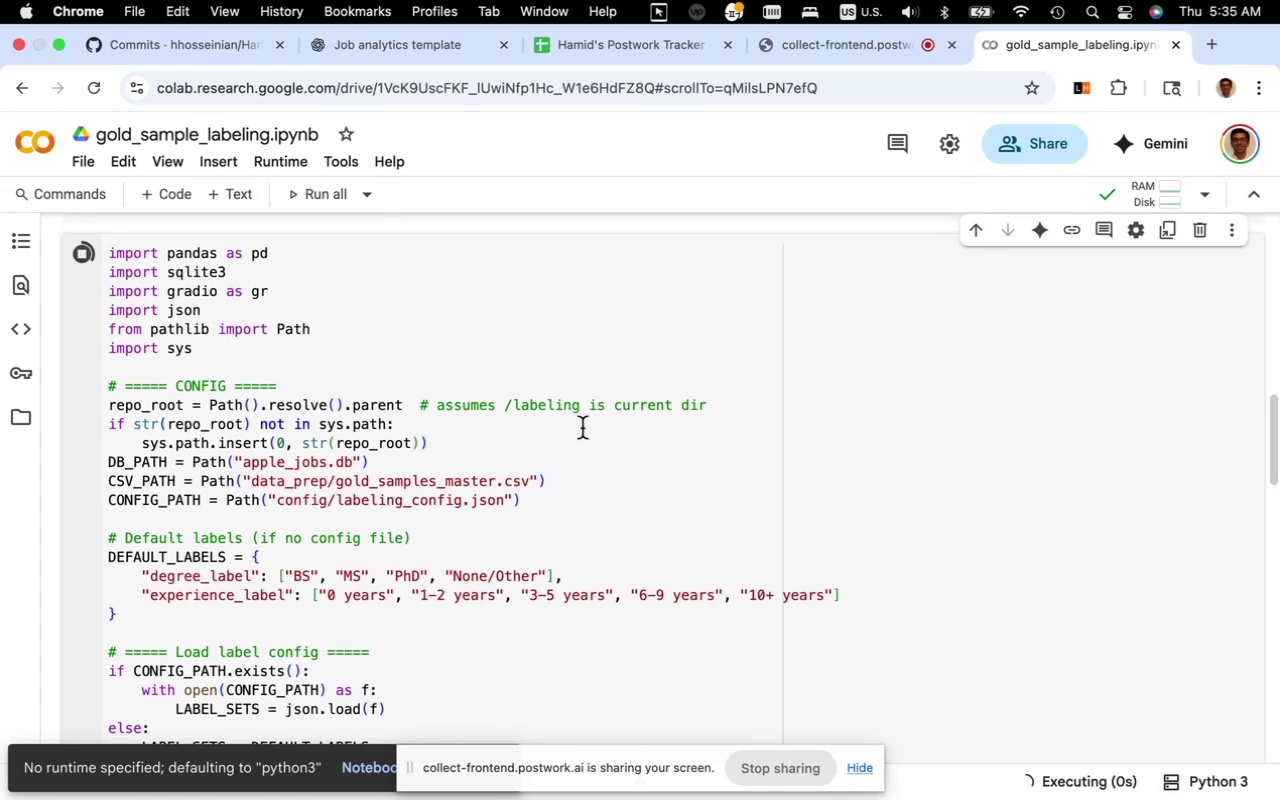 
scroll: coordinate [580, 429], scroll_direction: up, amount: 2.0
 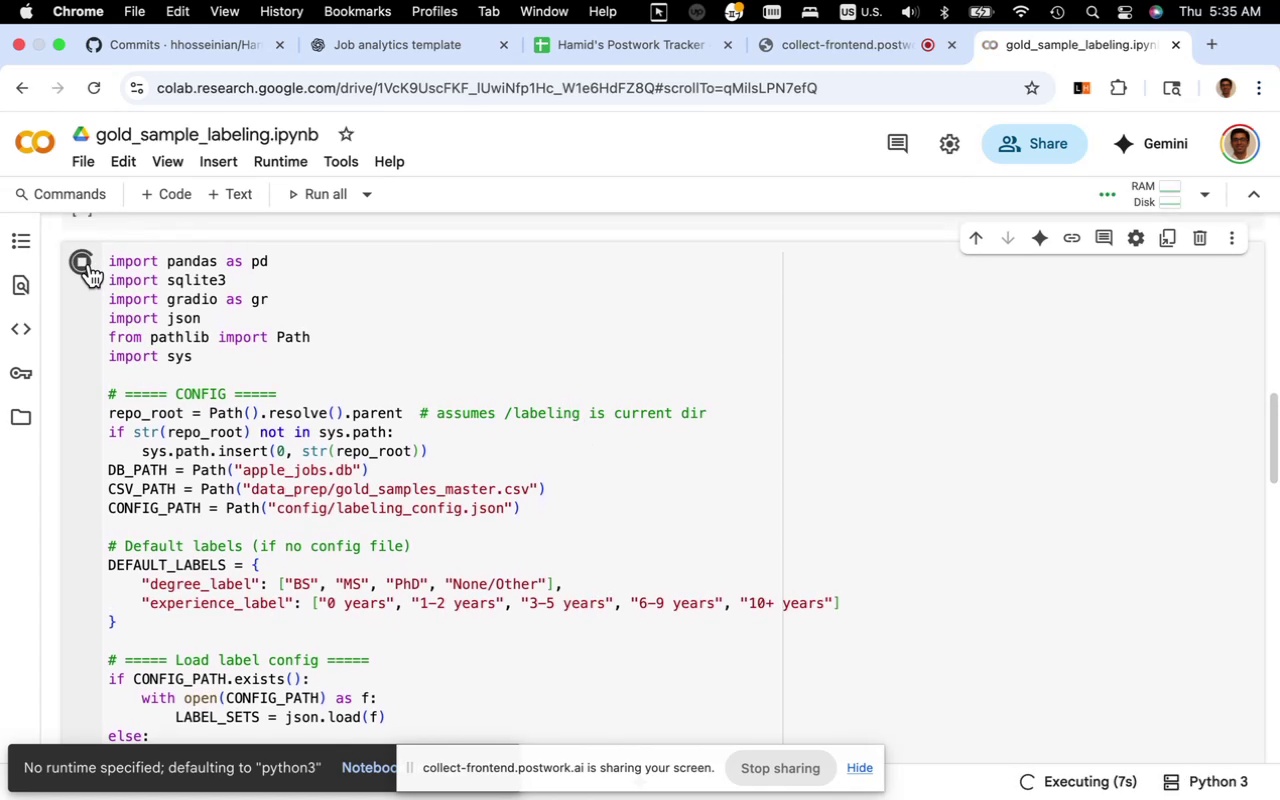 
left_click([88, 263])
 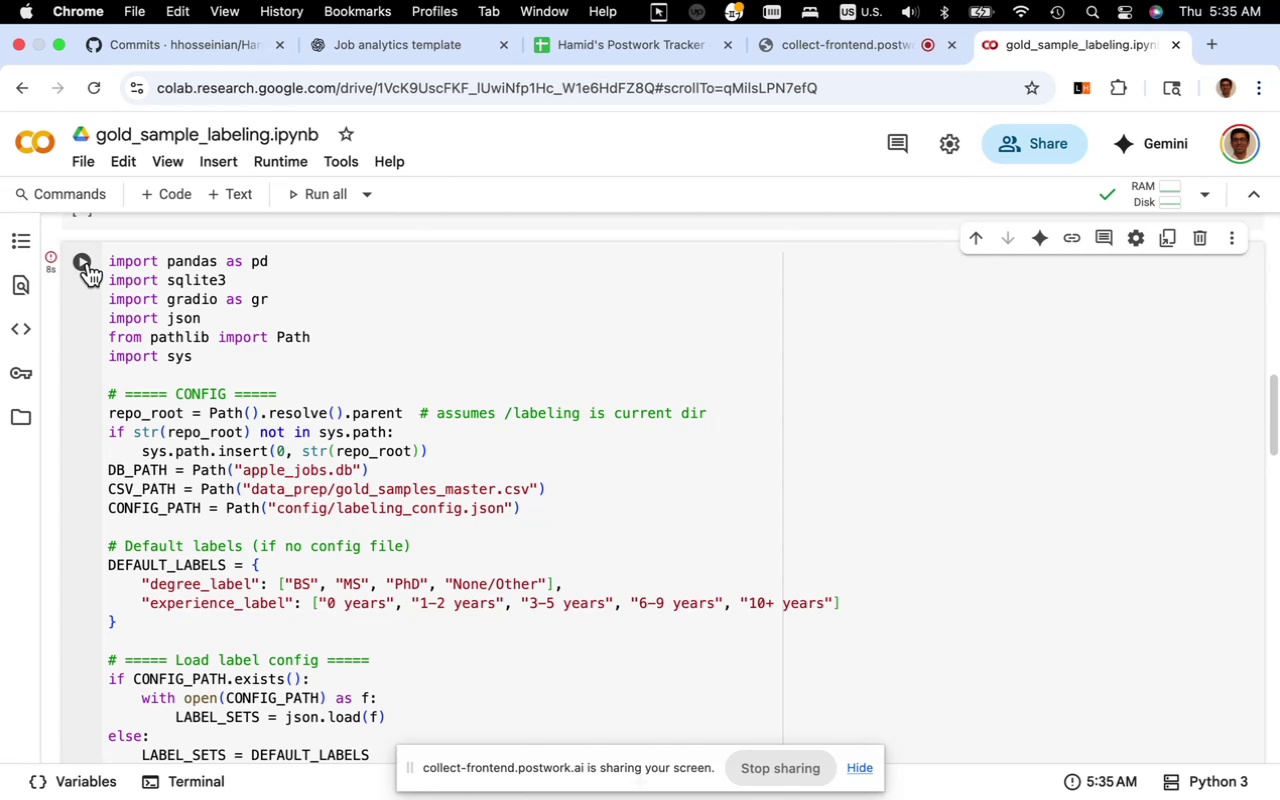 
scroll: coordinate [370, 502], scroll_direction: up, amount: 27.0
 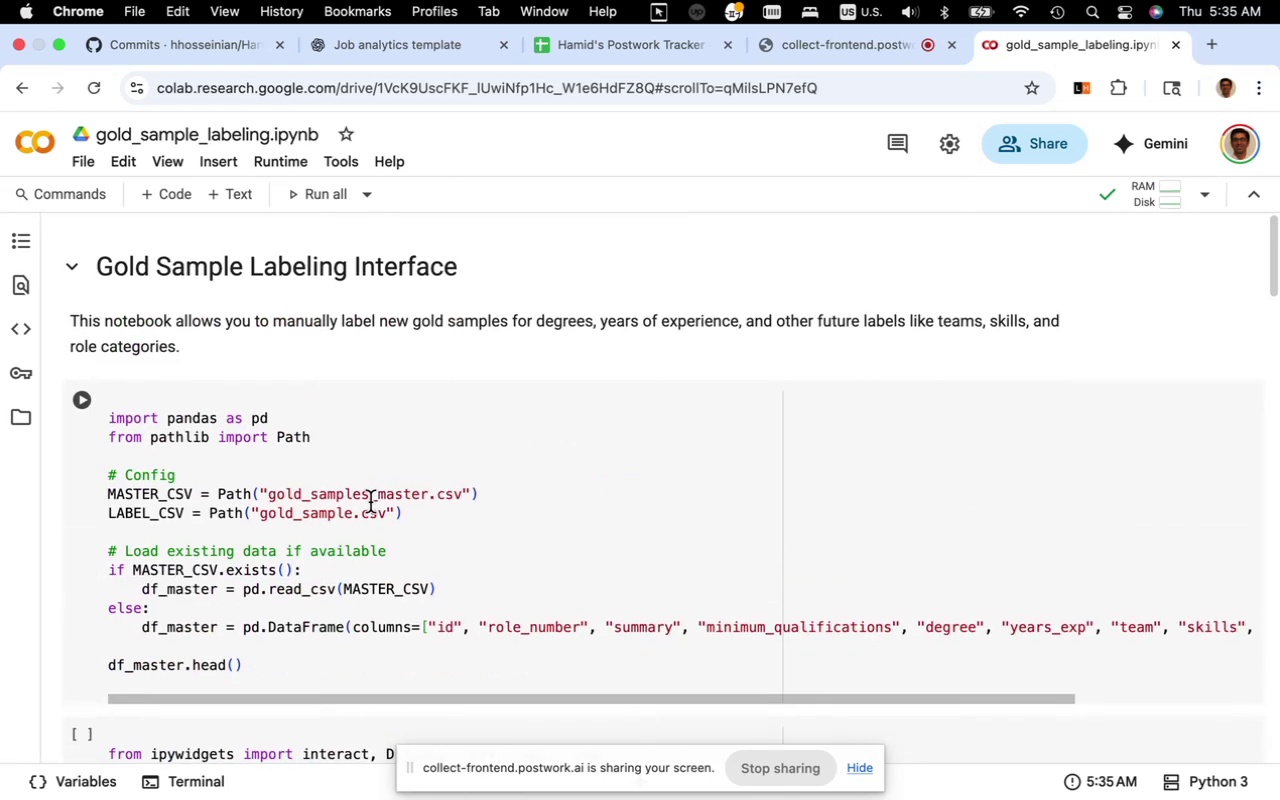 
scroll: coordinate [373, 513], scroll_direction: down, amount: 12.0
 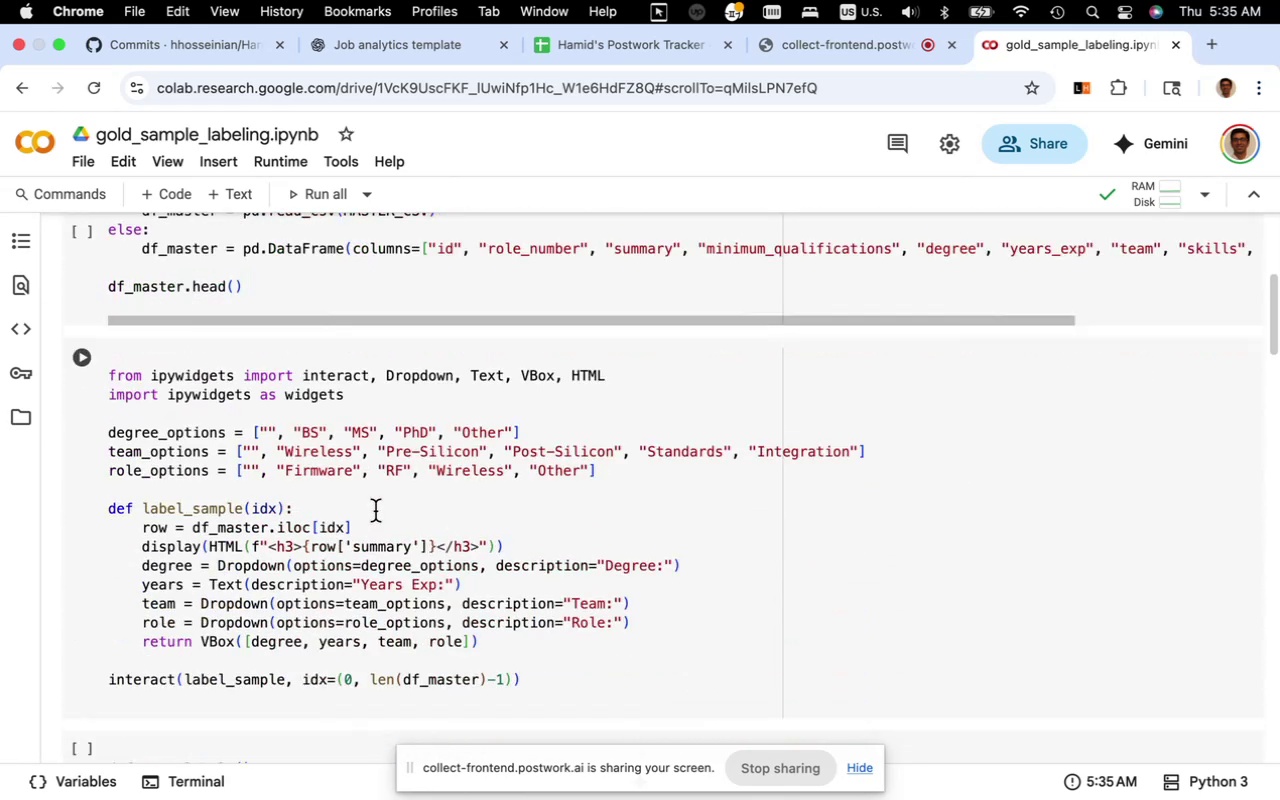 
scroll: coordinate [375, 511], scroll_direction: up, amount: 6.0
 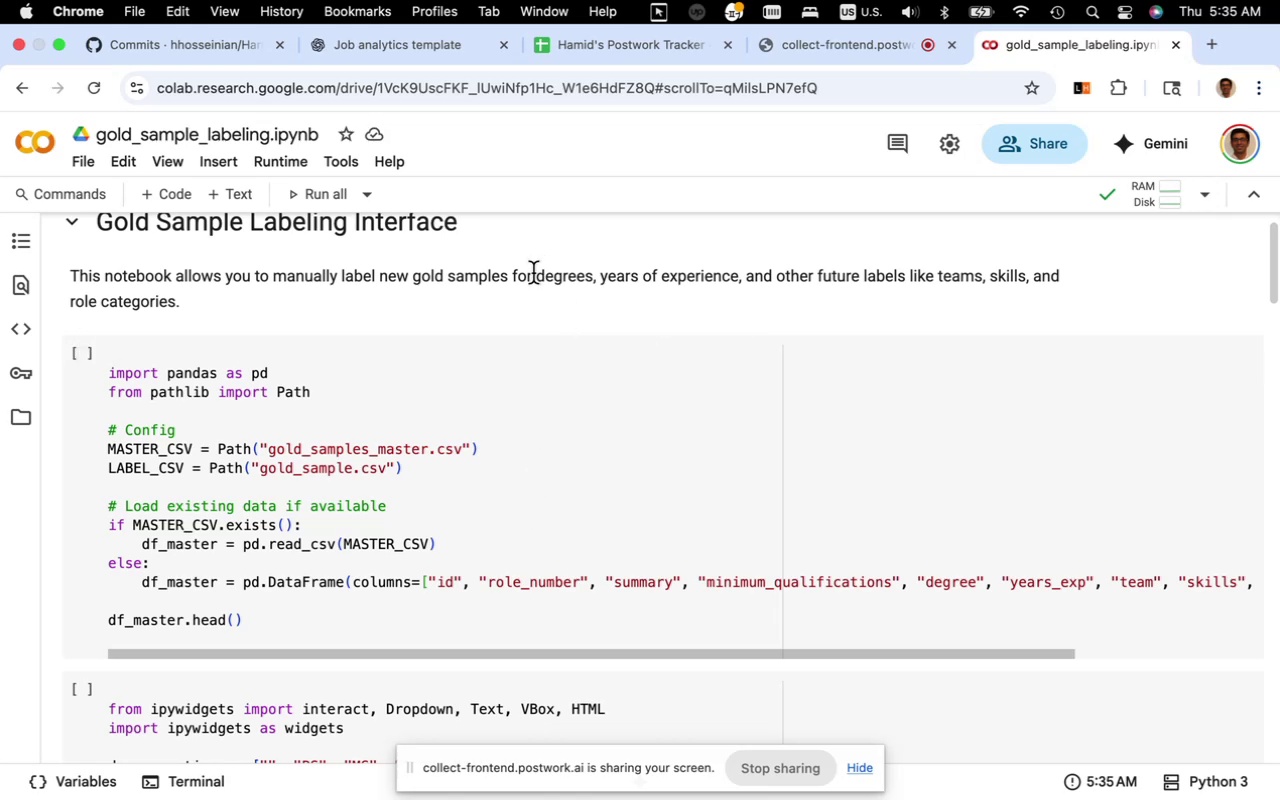 
wait(5.36)
 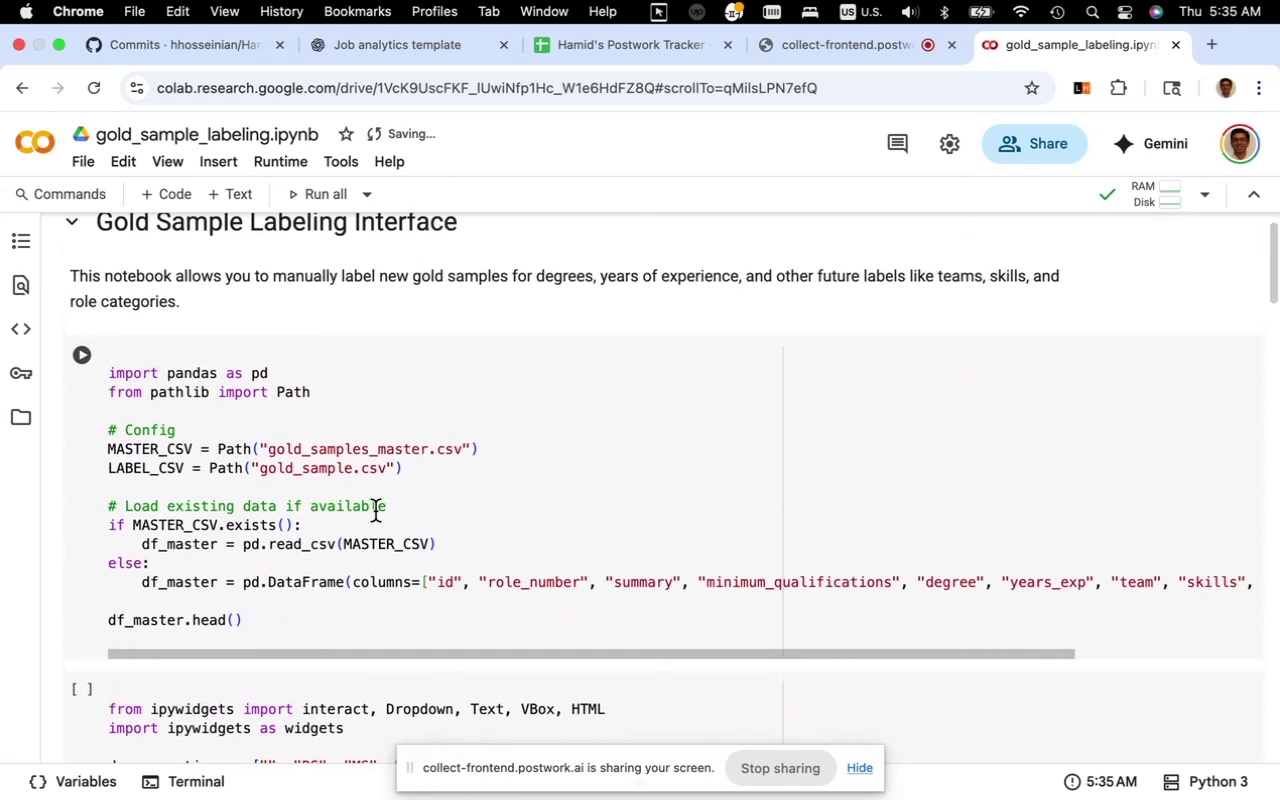 
left_click([193, 35])
 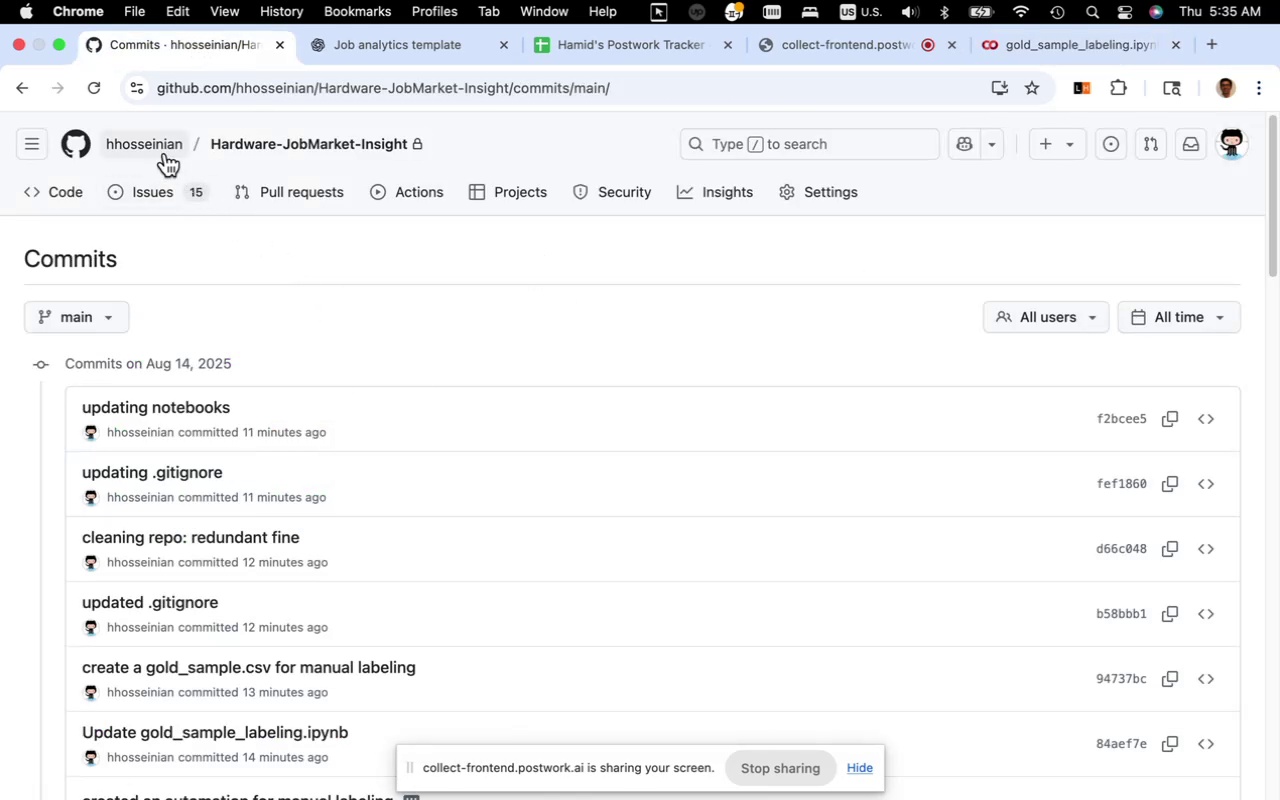 
mouse_move([631, 411])
 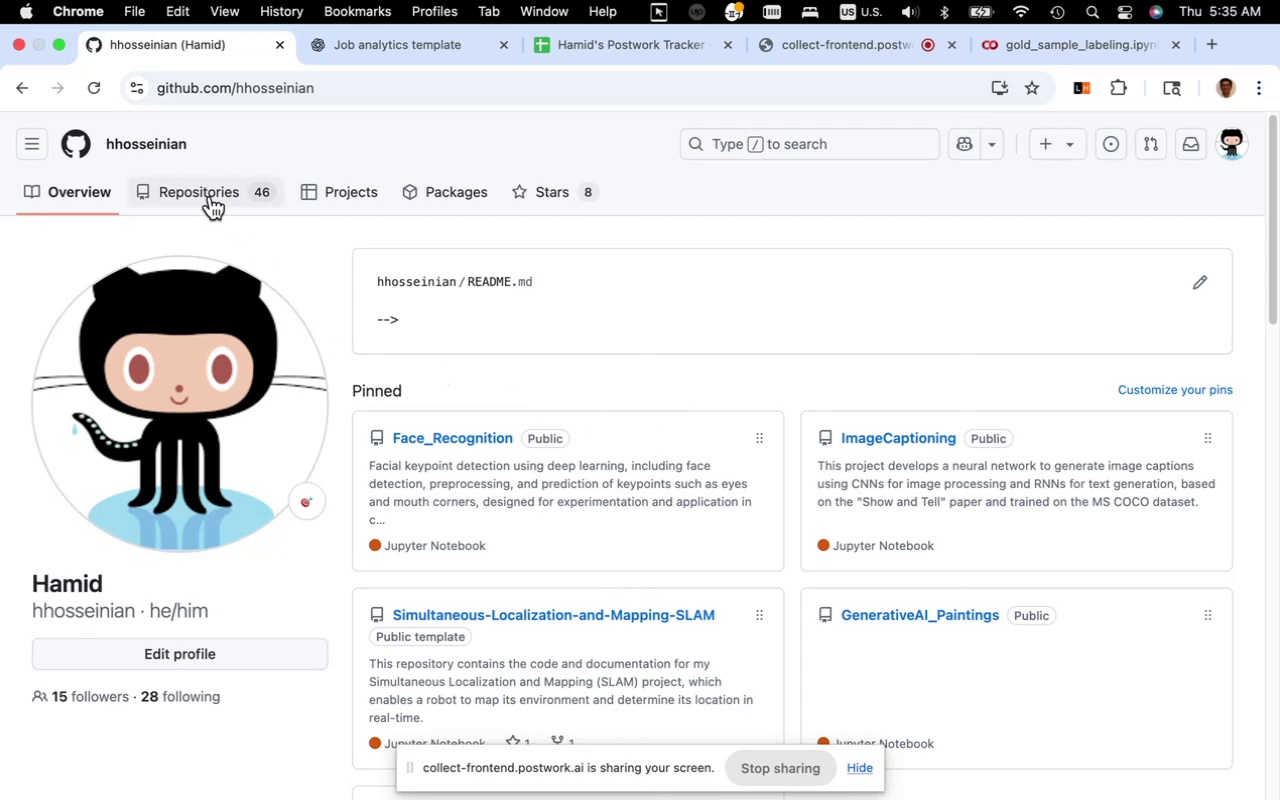 
left_click([208, 191])
 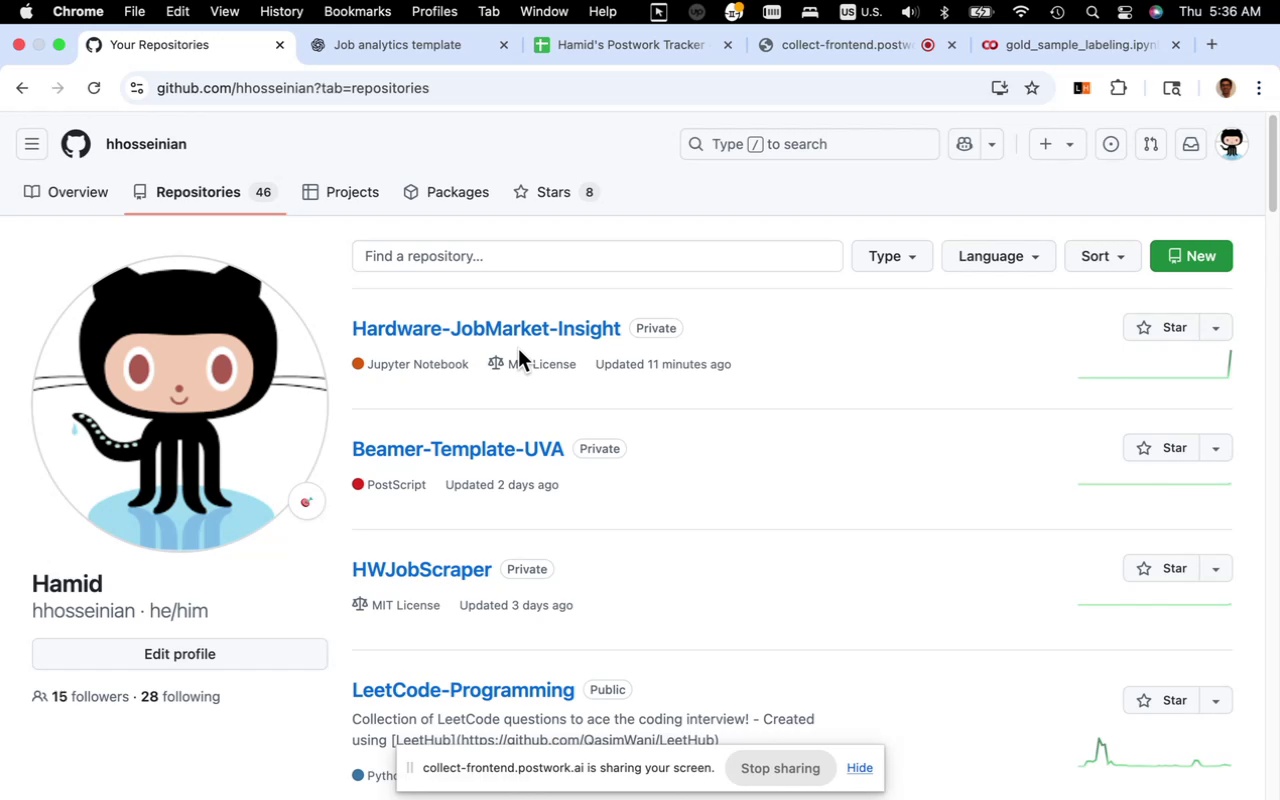 
wait(17.06)
 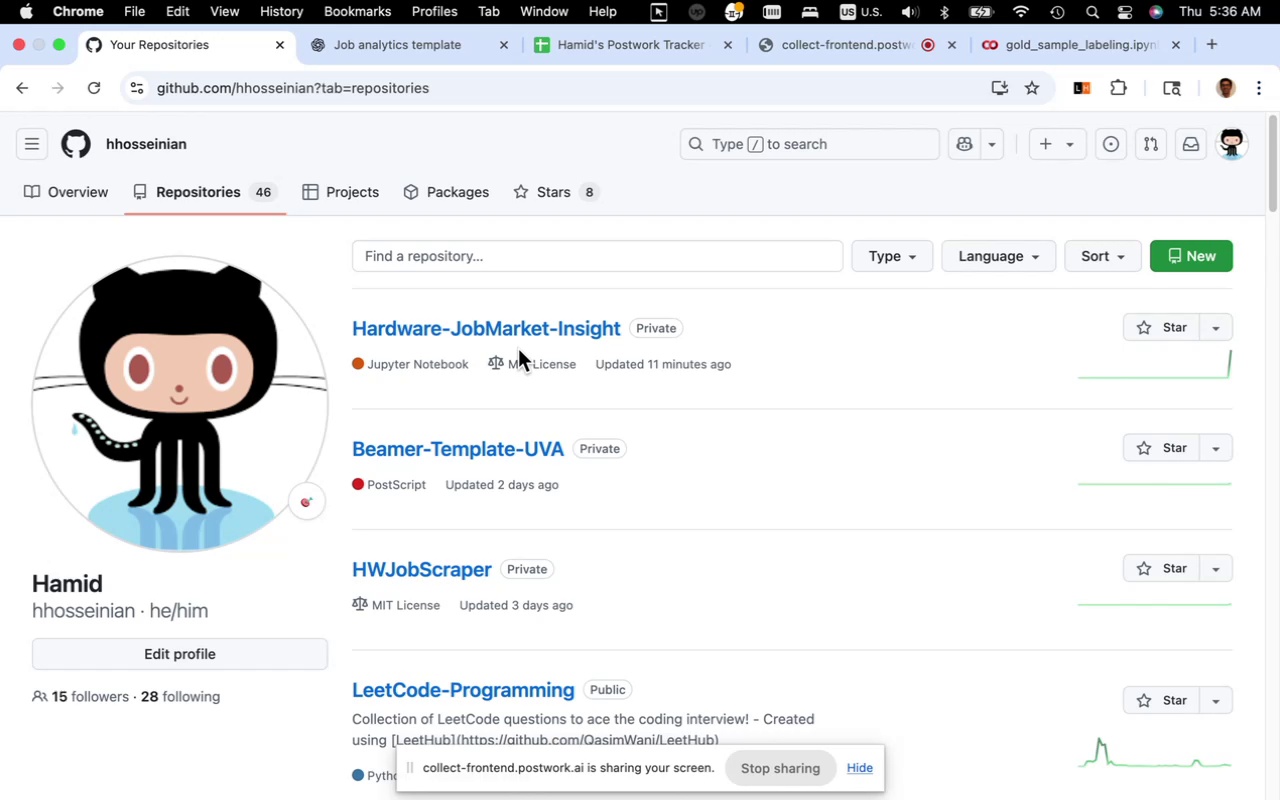 
left_click([512, 333])
 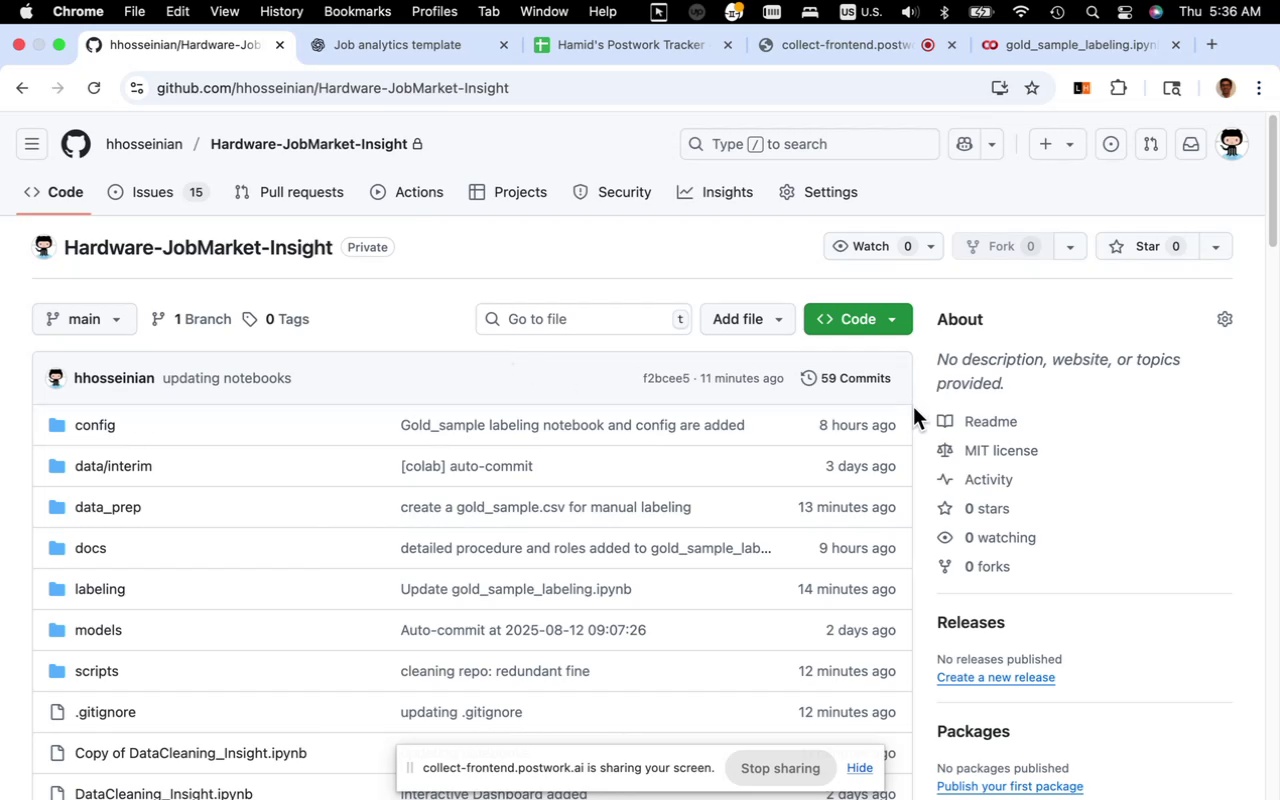 
wait(14.97)
 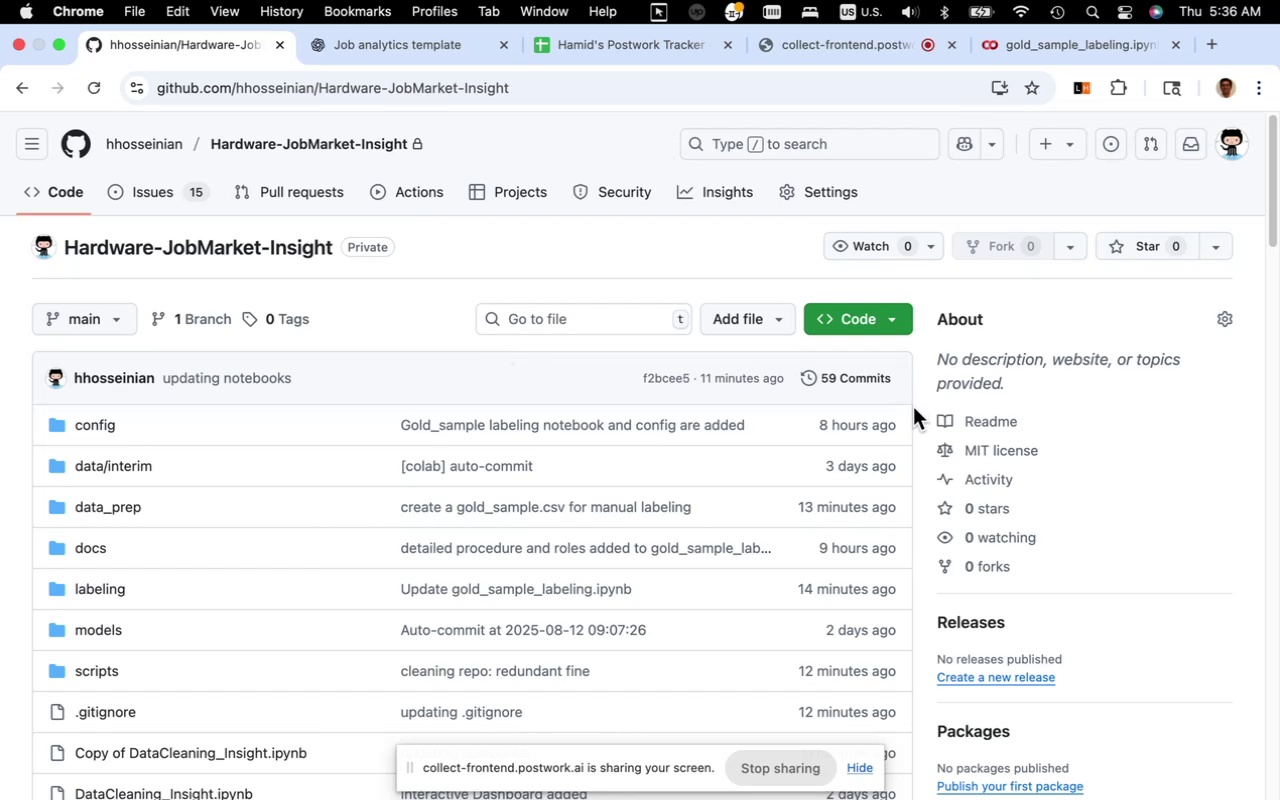 
scroll: coordinate [913, 407], scroll_direction: down, amount: 14.0
 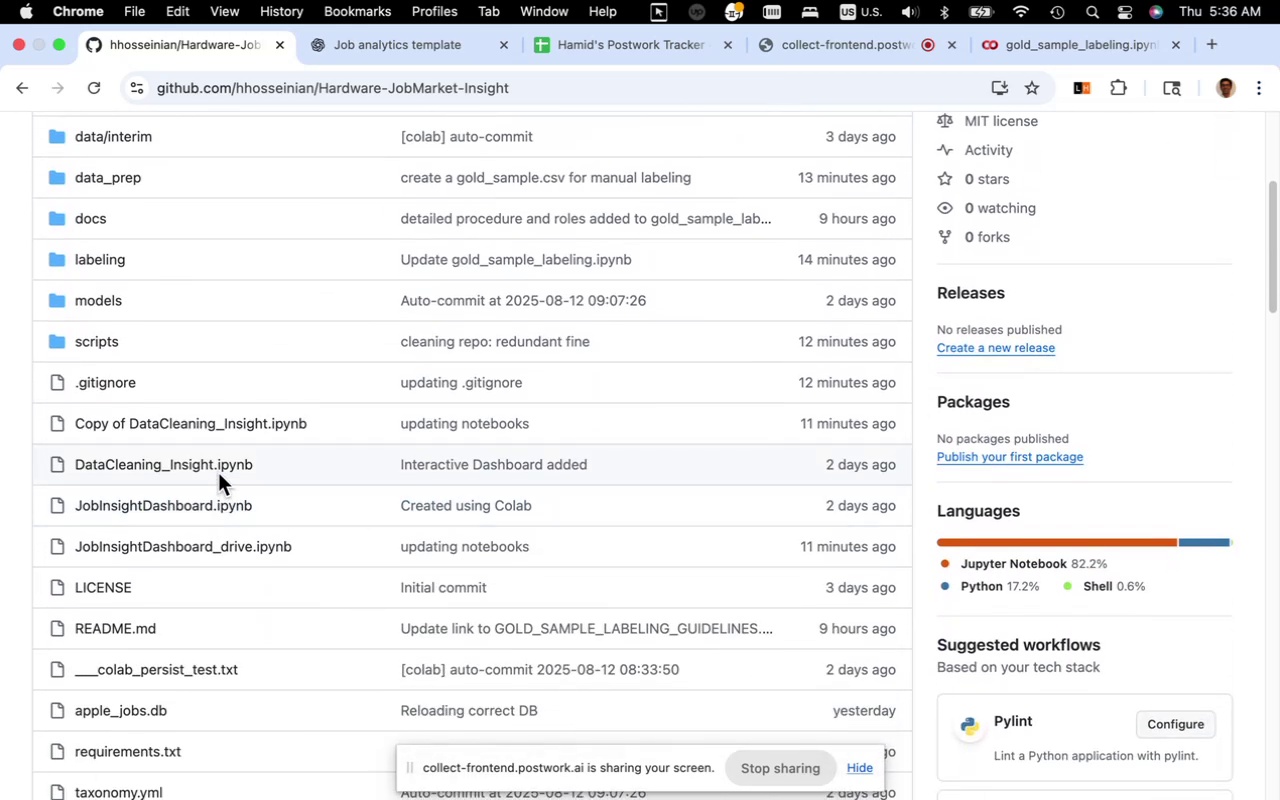 
left_click([218, 465])
 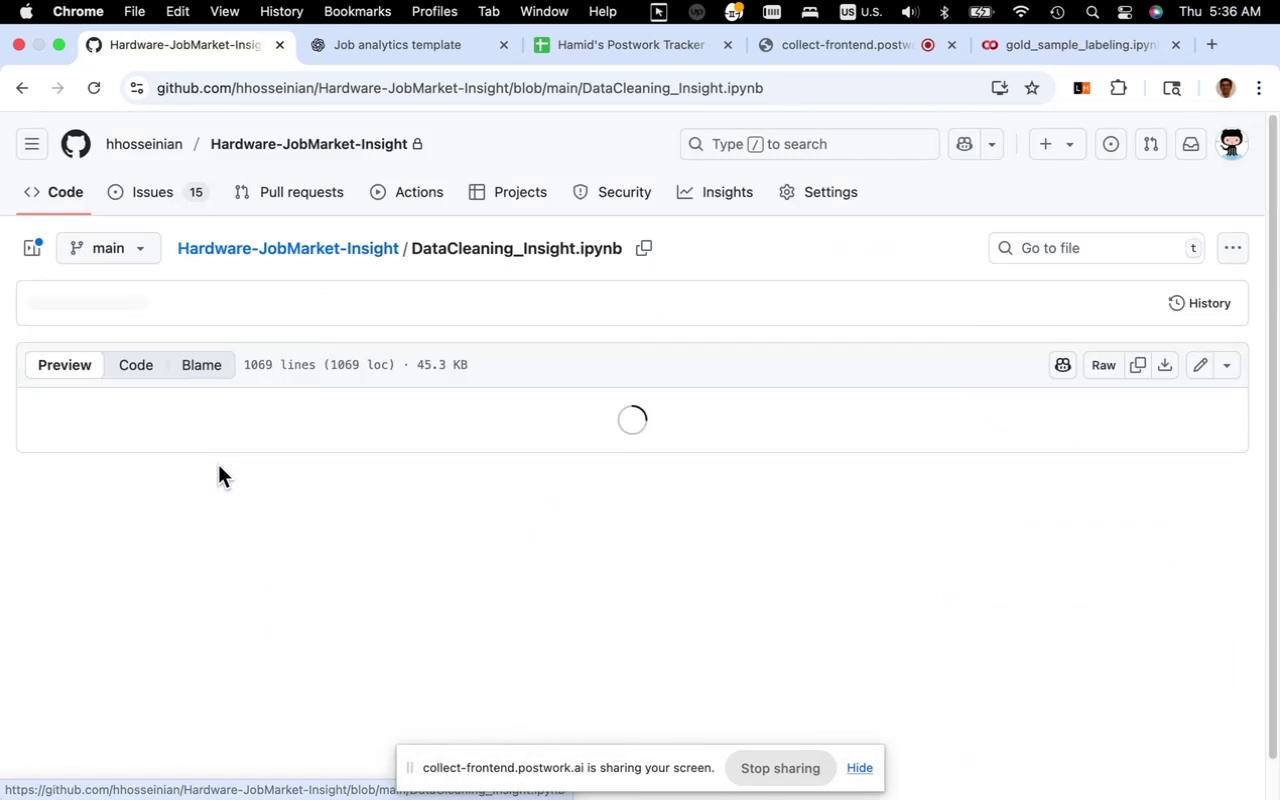 
mouse_move([265, 466])
 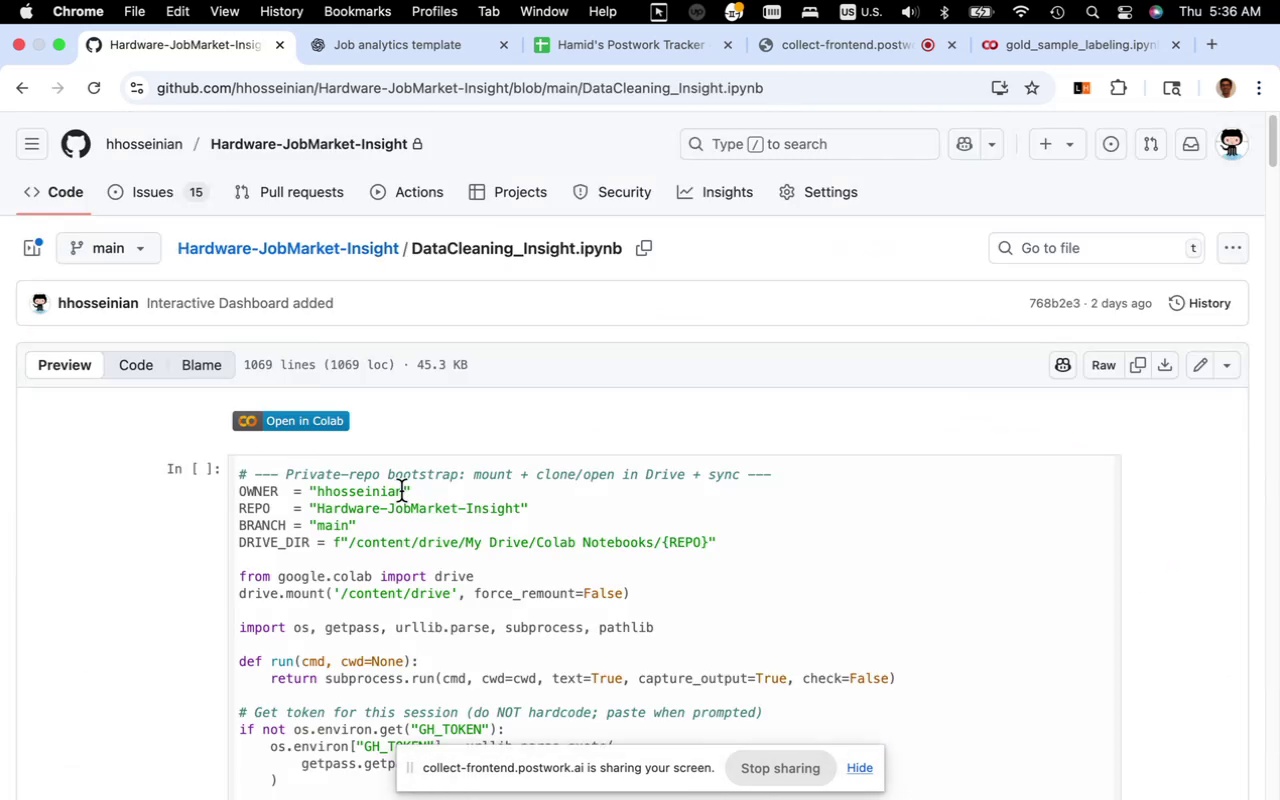 
scroll: coordinate [407, 493], scroll_direction: down, amount: 10.0
 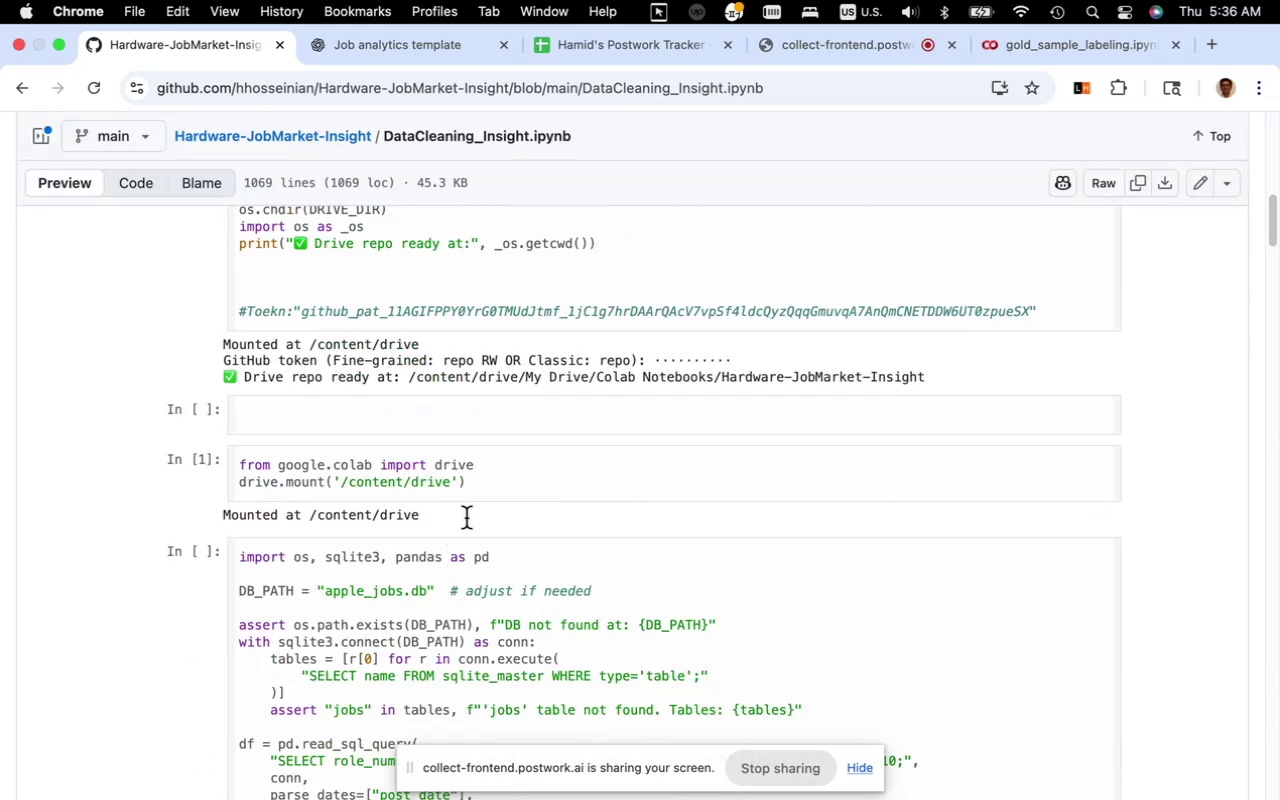 
left_click_drag(start_coordinate=[473, 484], to_coordinate=[223, 472])
 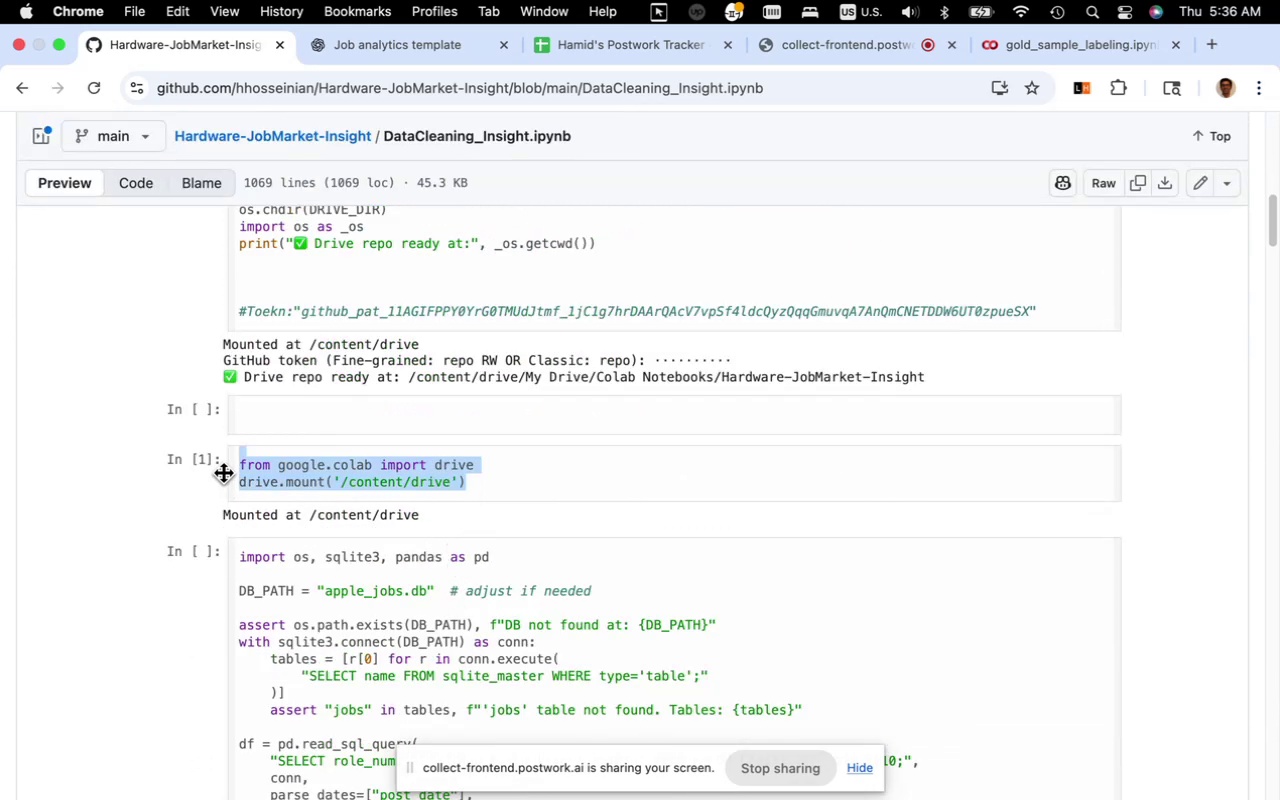 
key(Meta+CommandLeft)
 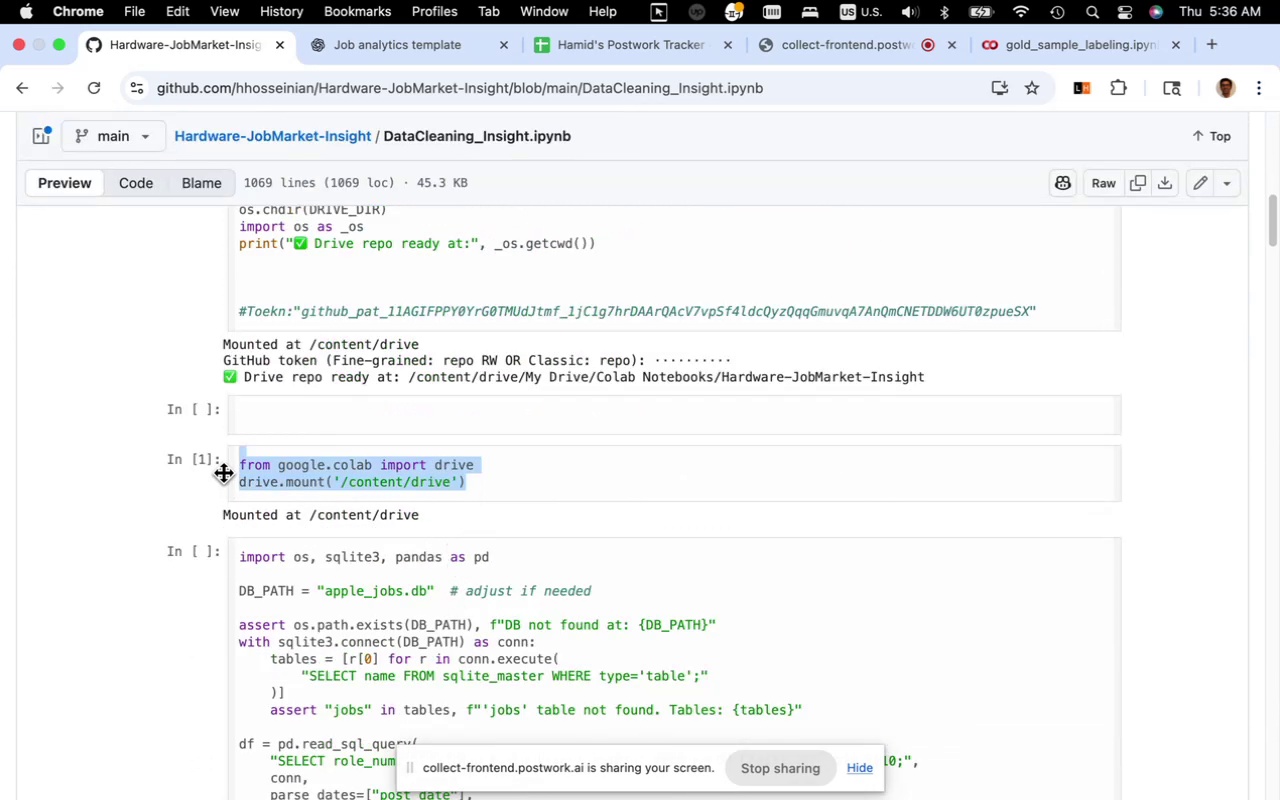 
key(Meta+C)
 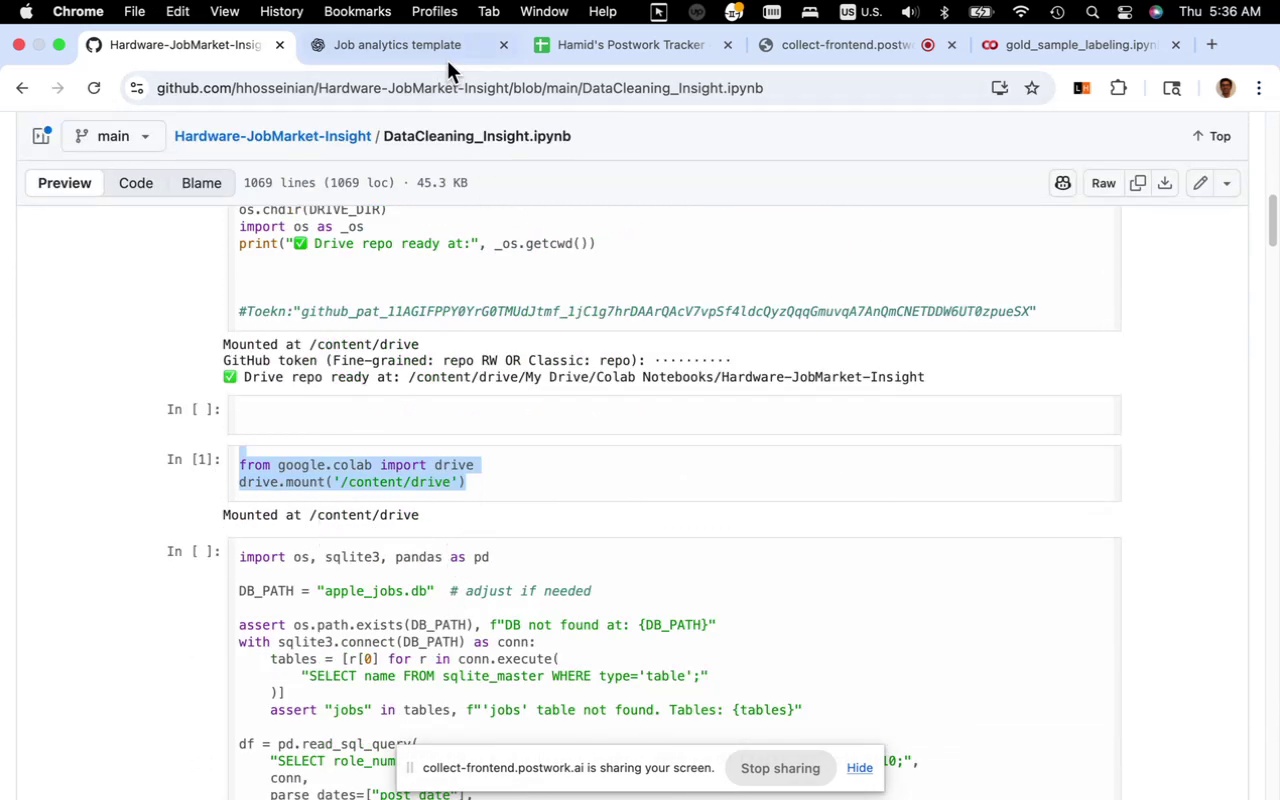 
left_click([447, 58])
 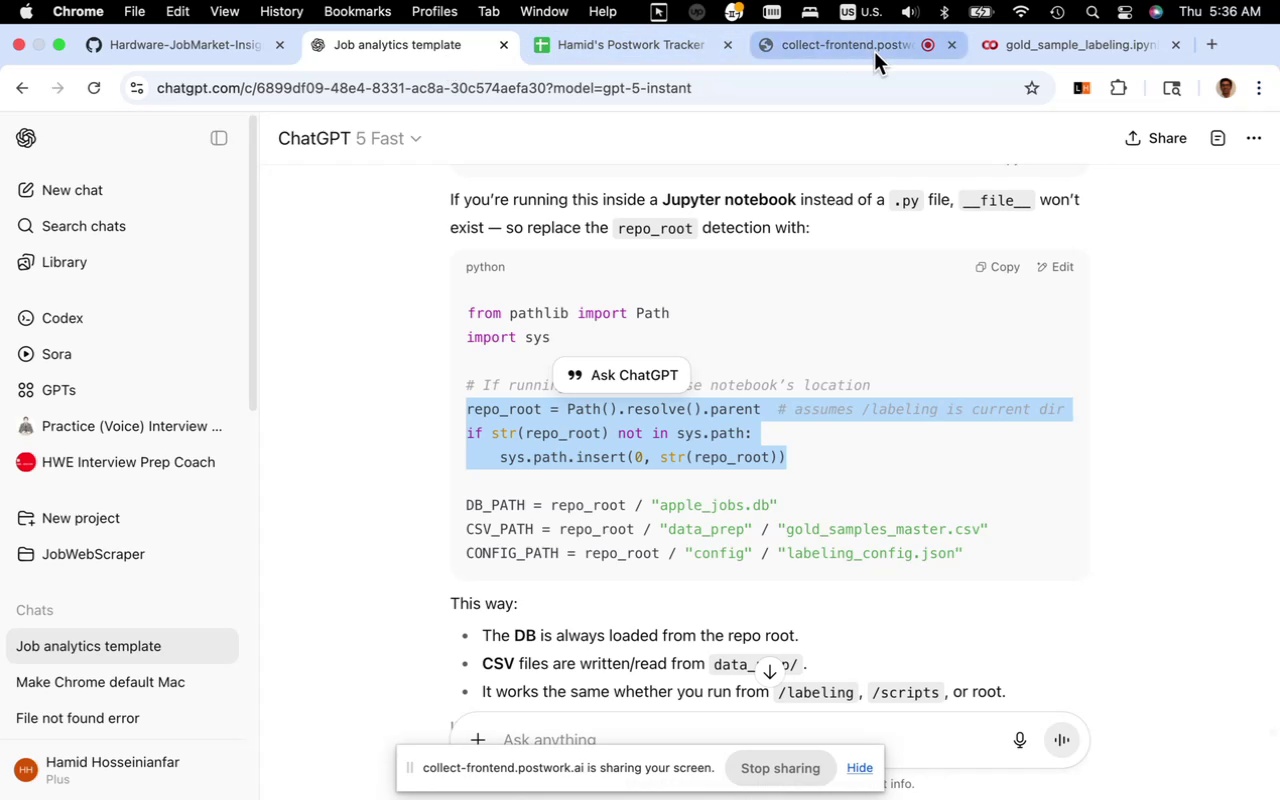 
left_click([1080, 52])
 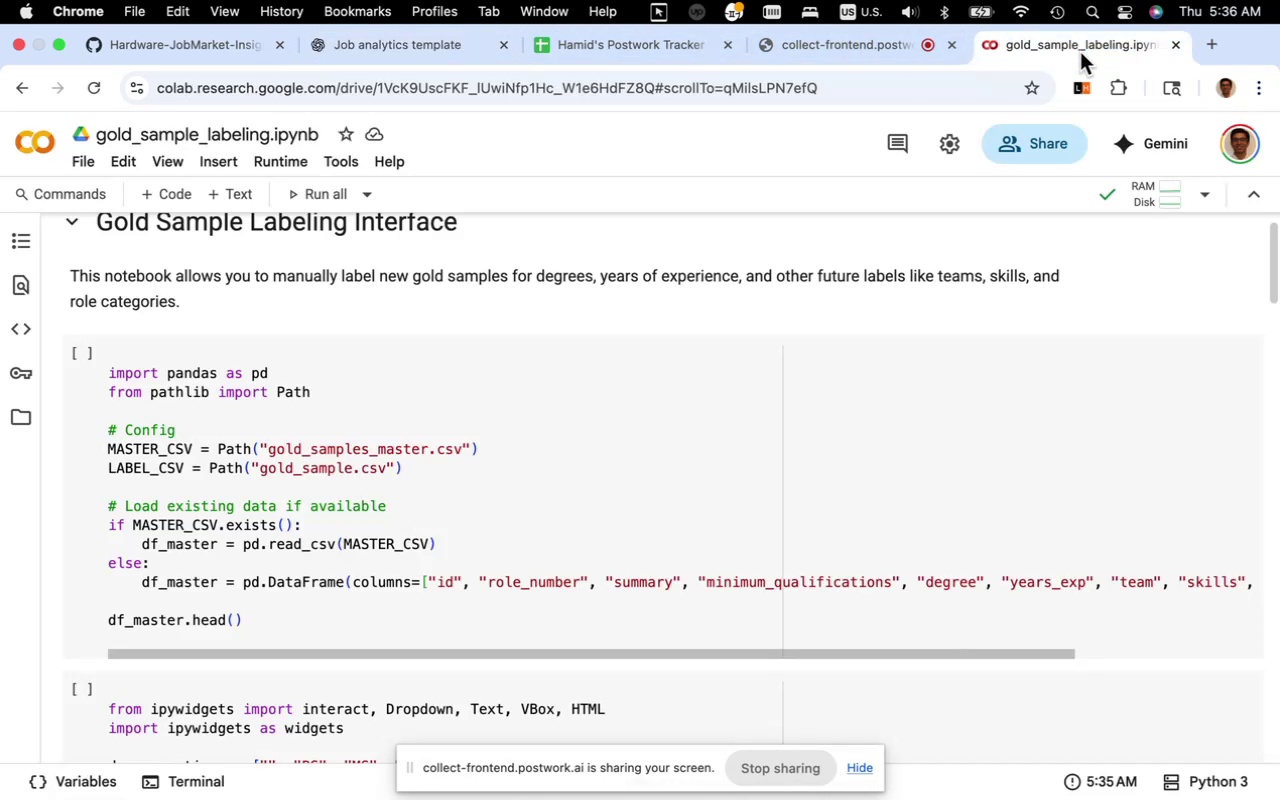 
left_click_drag(start_coordinate=[1079, 48], to_coordinate=[840, 49])
 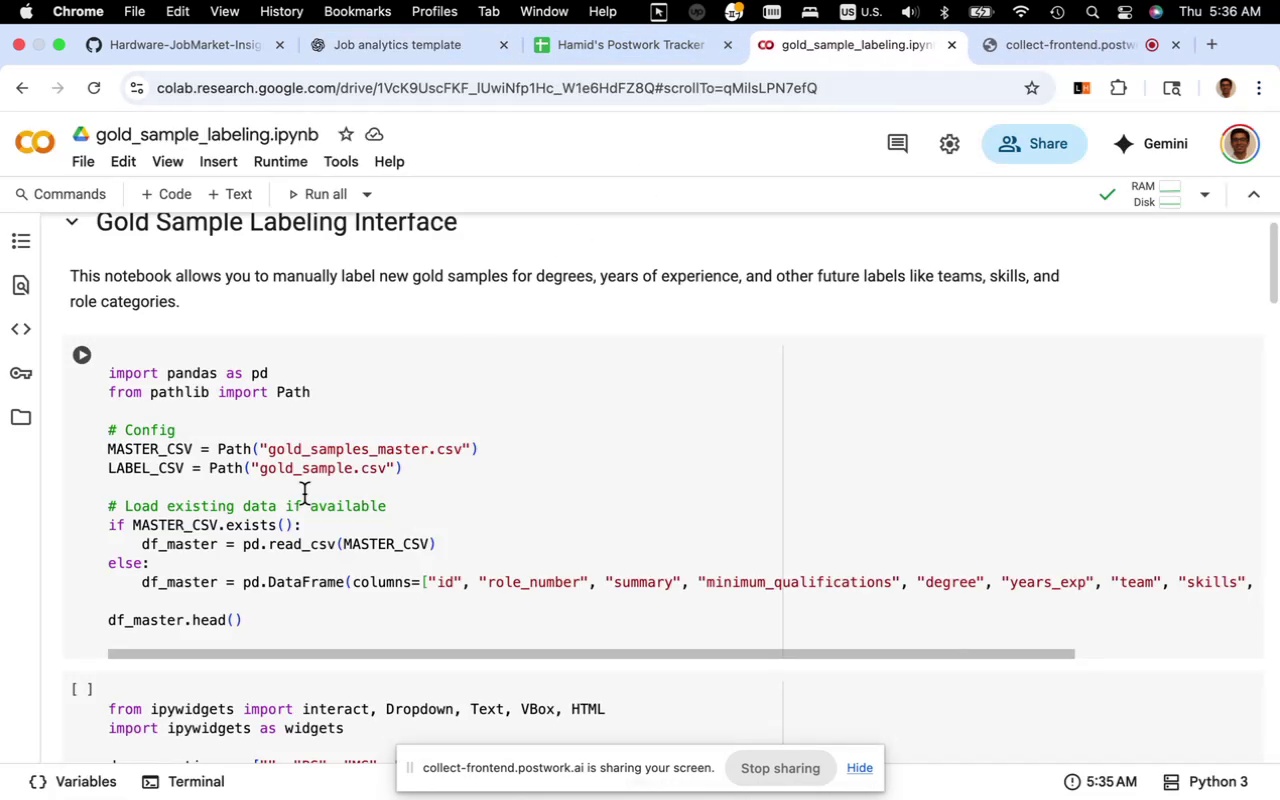 
scroll: coordinate [315, 487], scroll_direction: up, amount: 5.0
 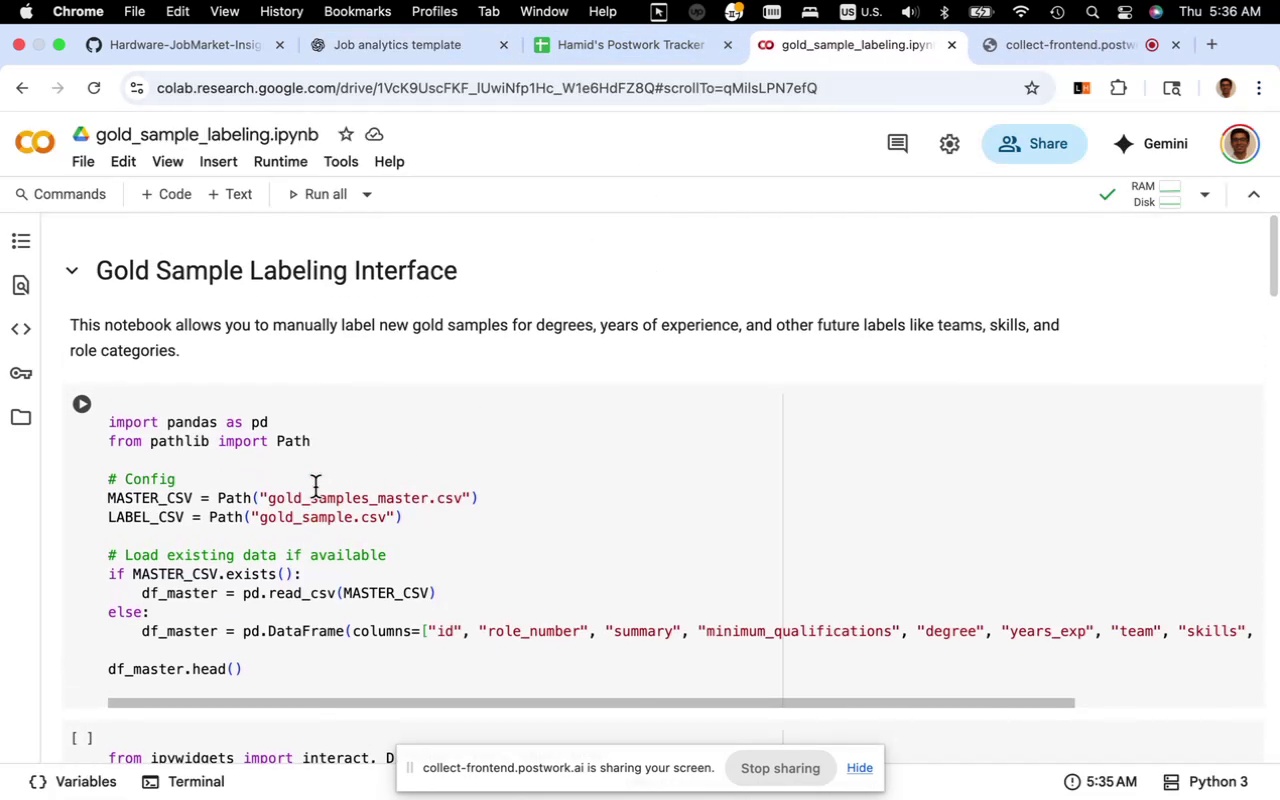 
scroll: coordinate [318, 481], scroll_direction: down, amount: 19.0
 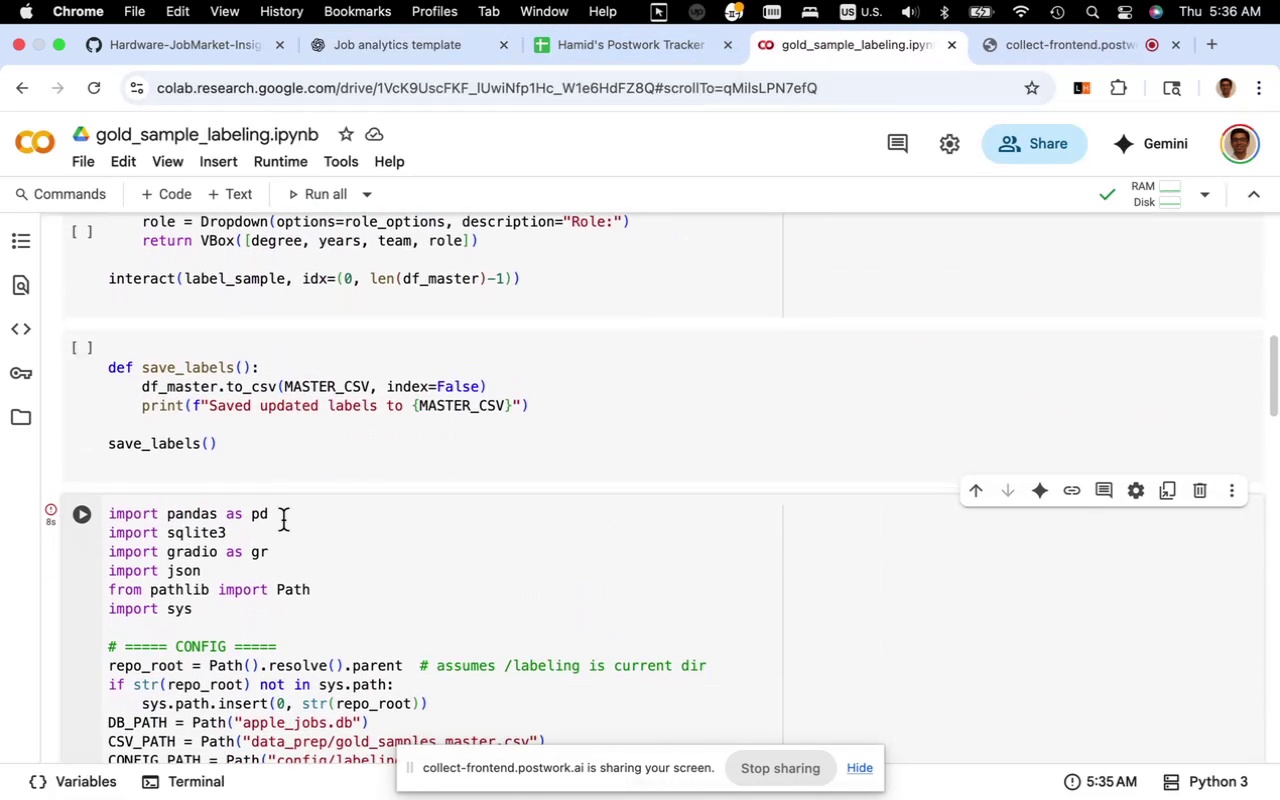 
left_click([283, 520])
 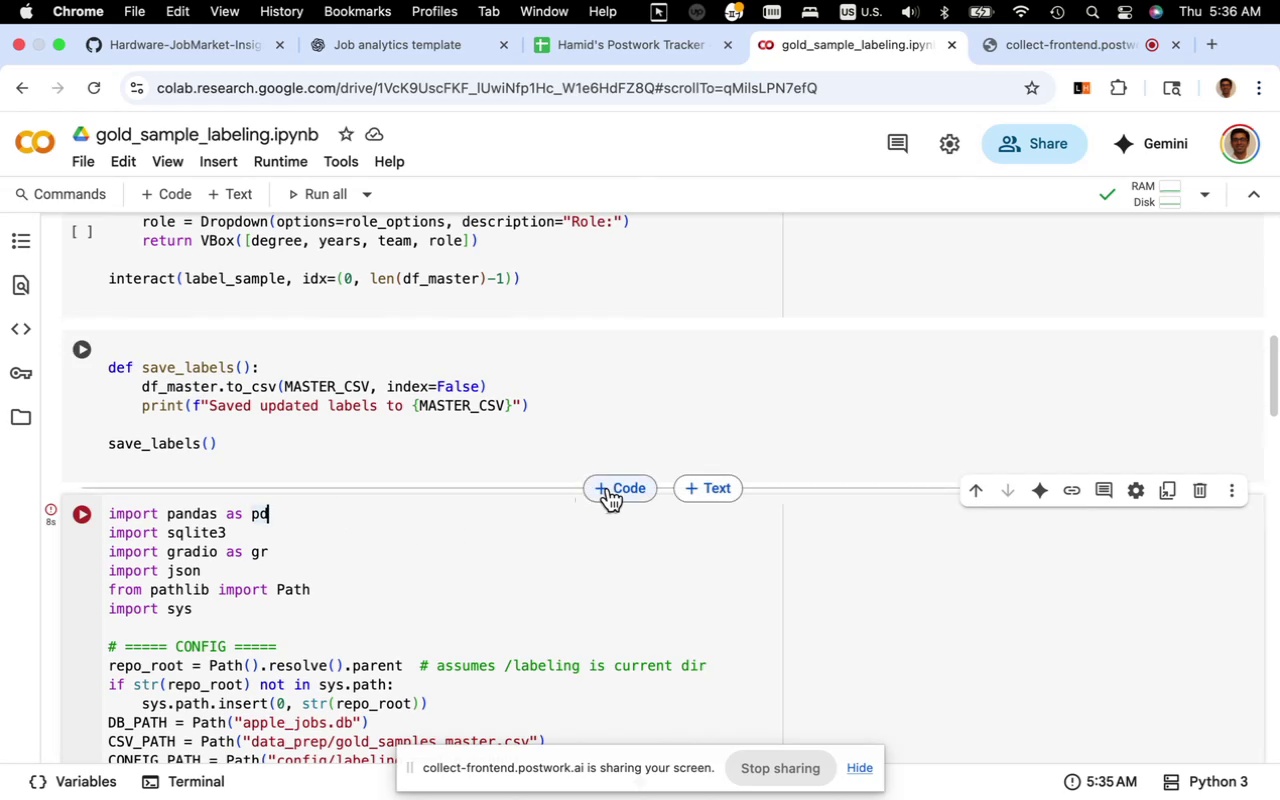 
left_click([608, 488])
 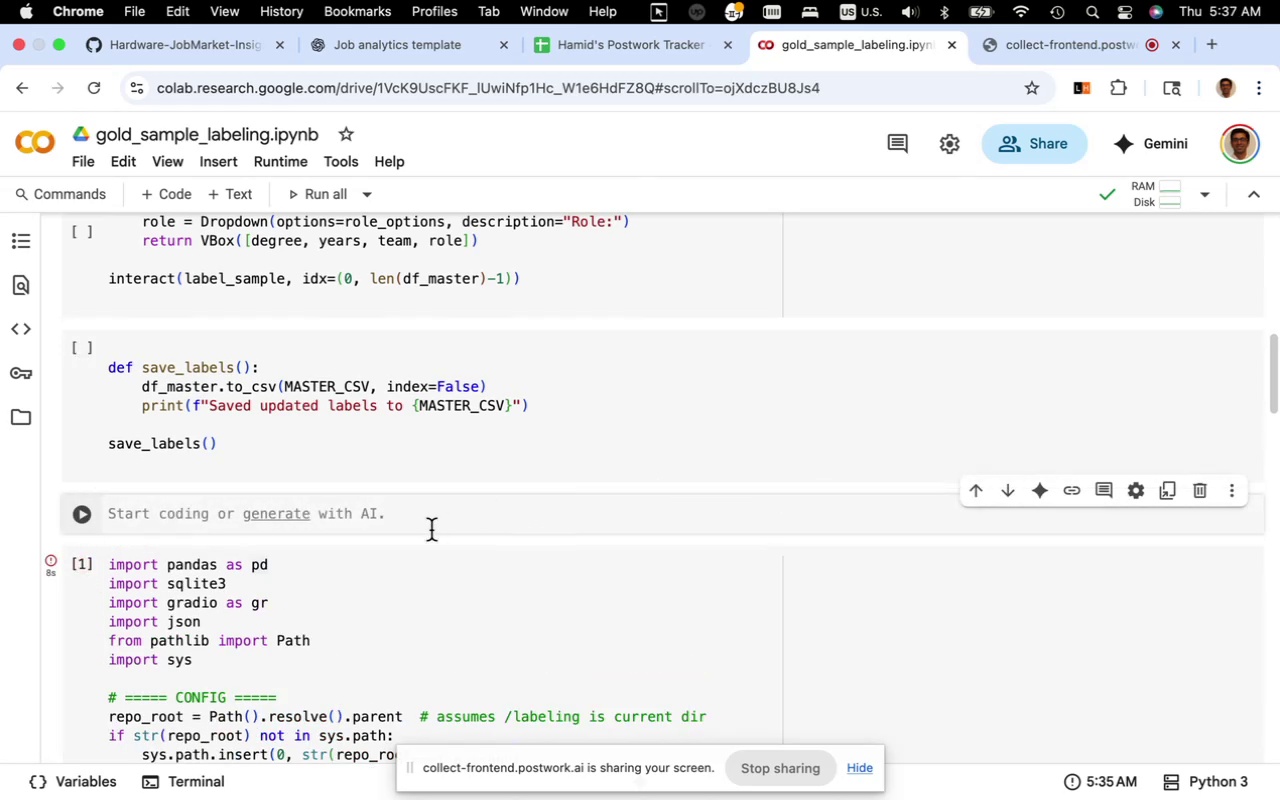 
key(Meta+V)
 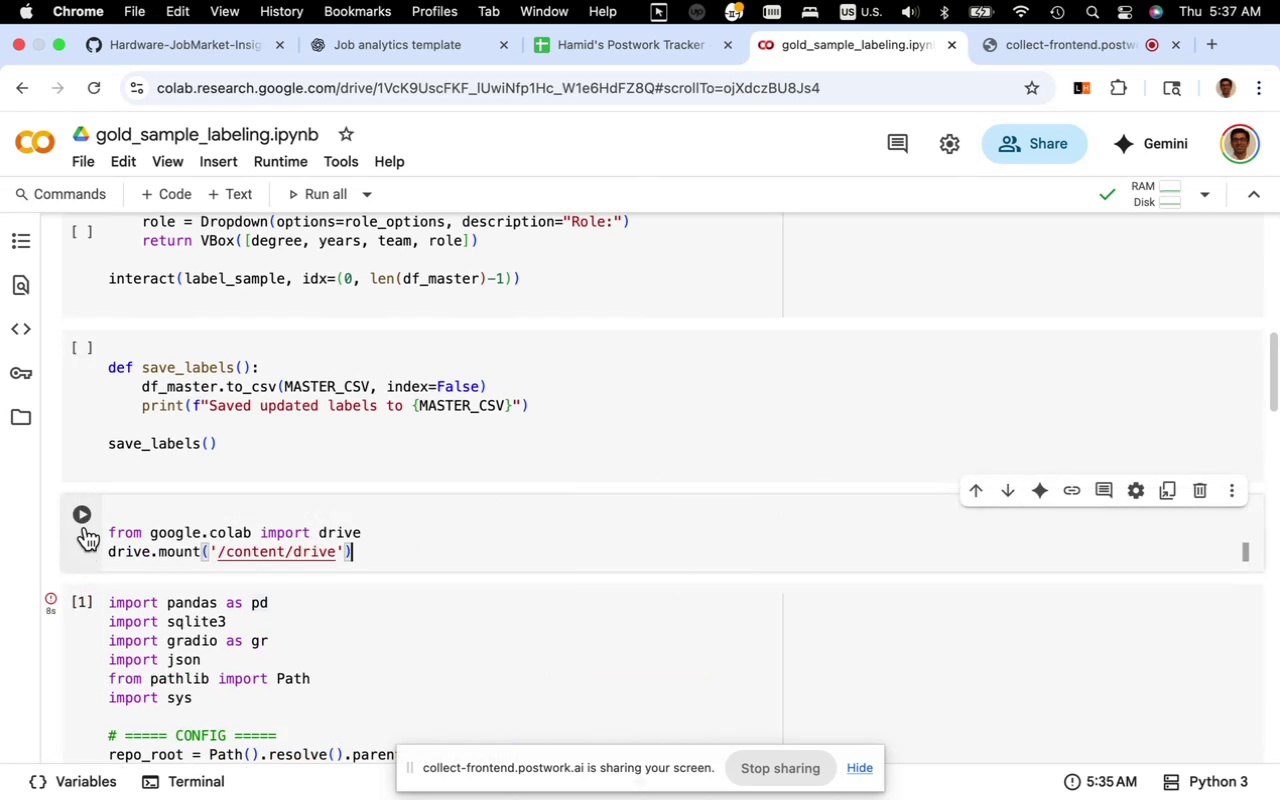 
left_click([86, 517])
 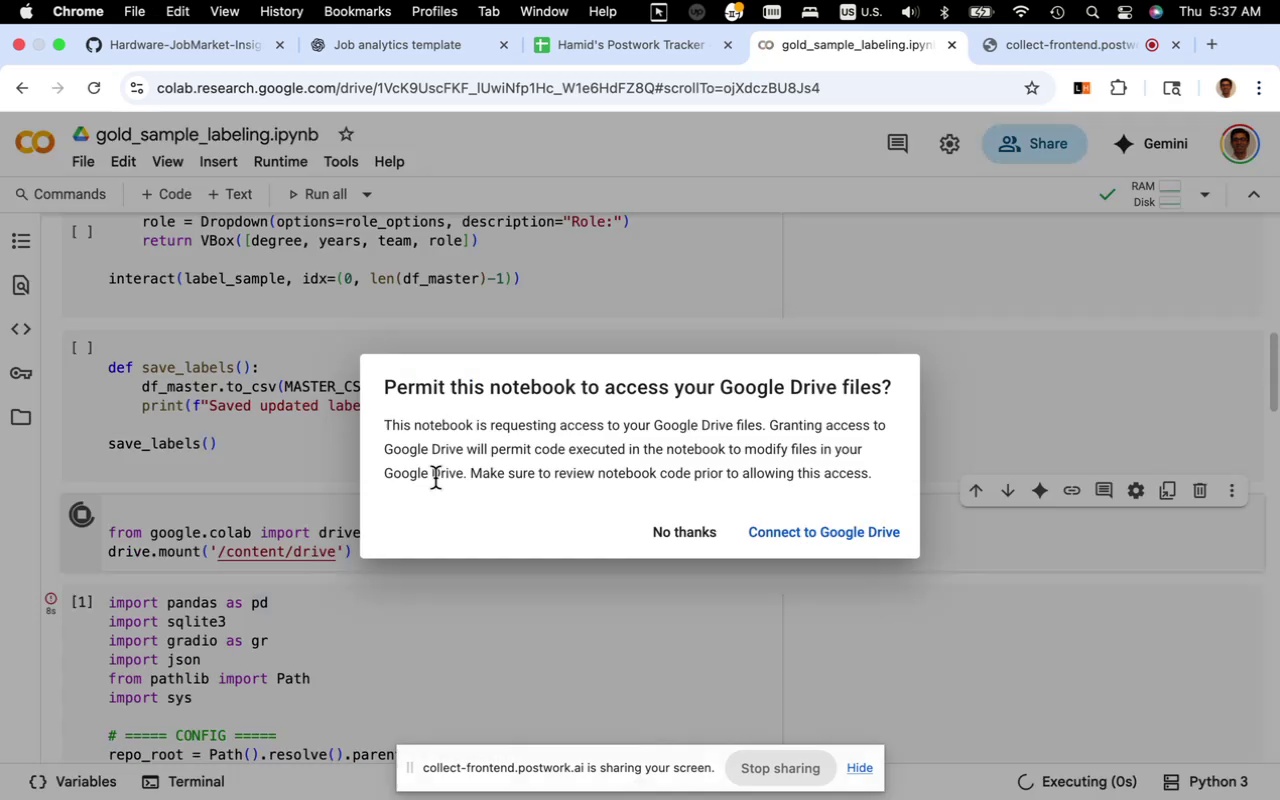 
scroll: coordinate [442, 483], scroll_direction: down, amount: 1.0
 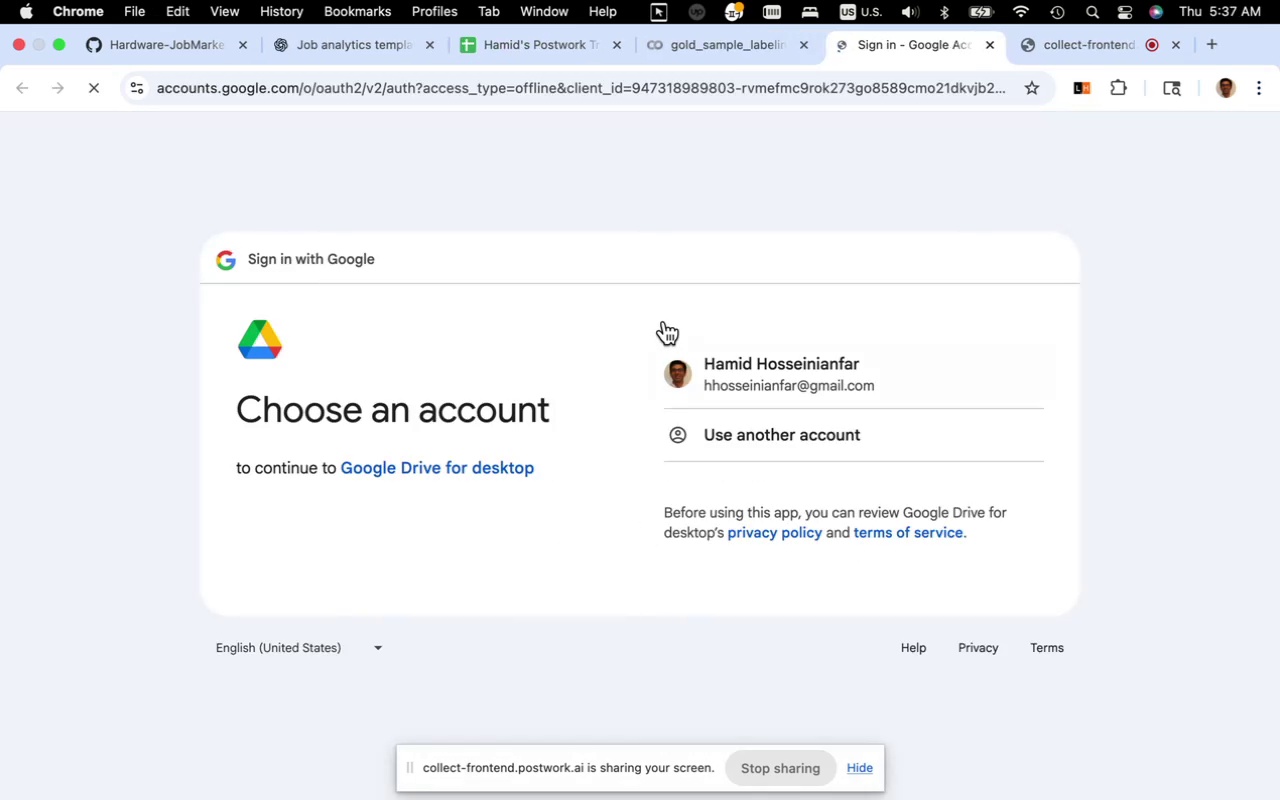 
left_click([737, 387])
 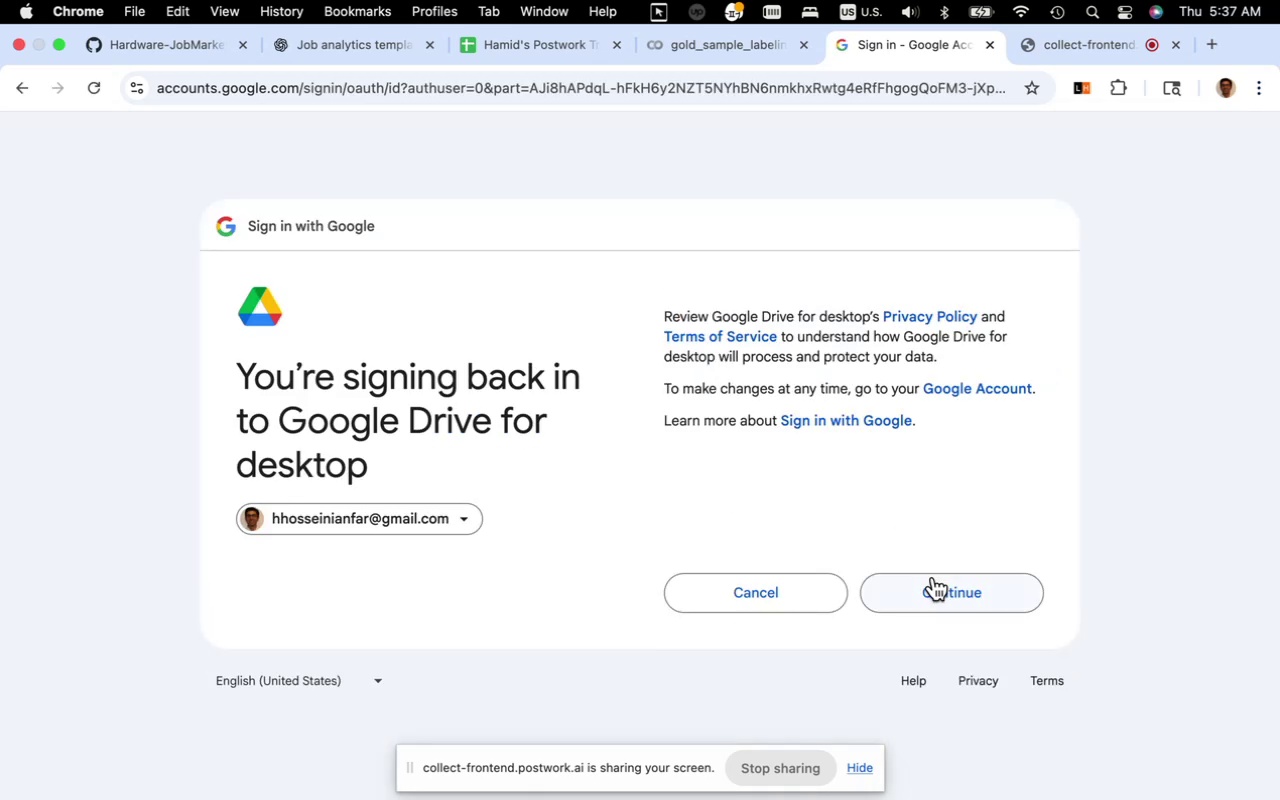 
left_click([940, 595])
 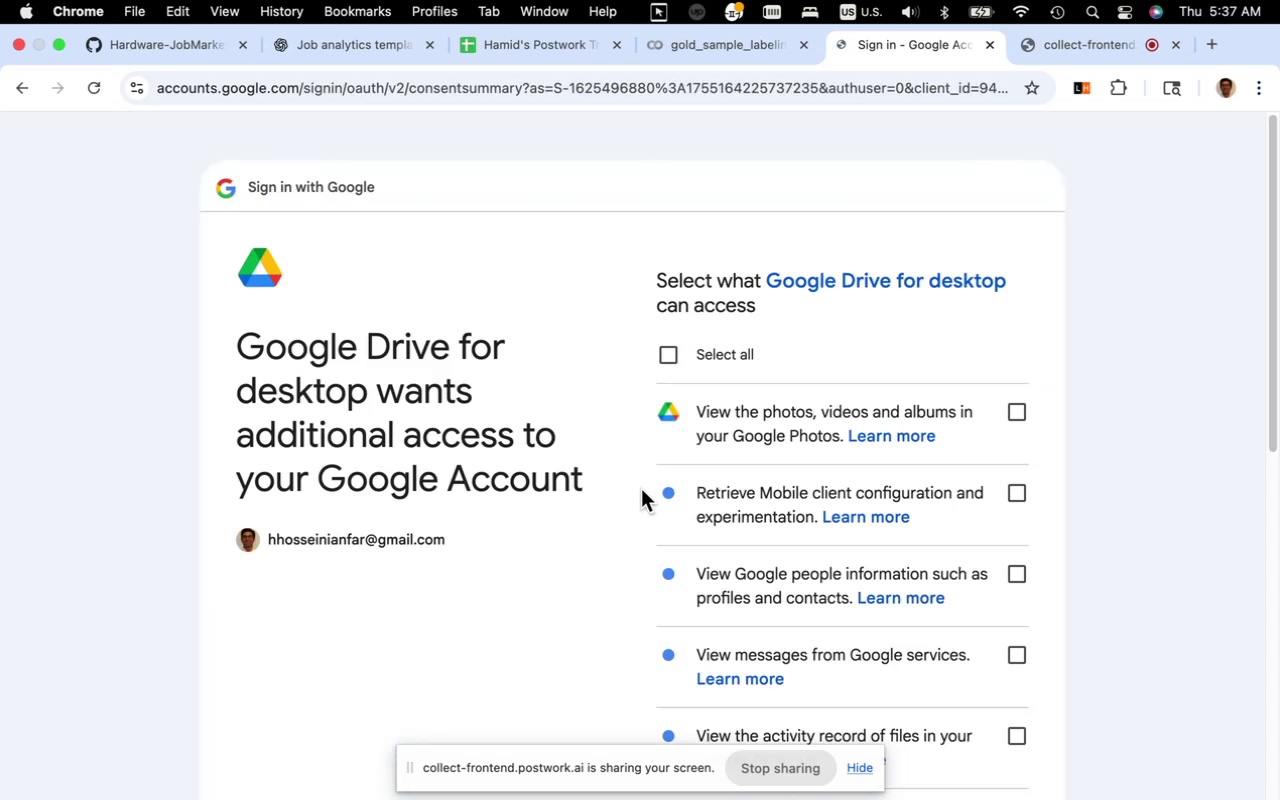 
scroll: coordinate [759, 552], scroll_direction: down, amount: 27.0
 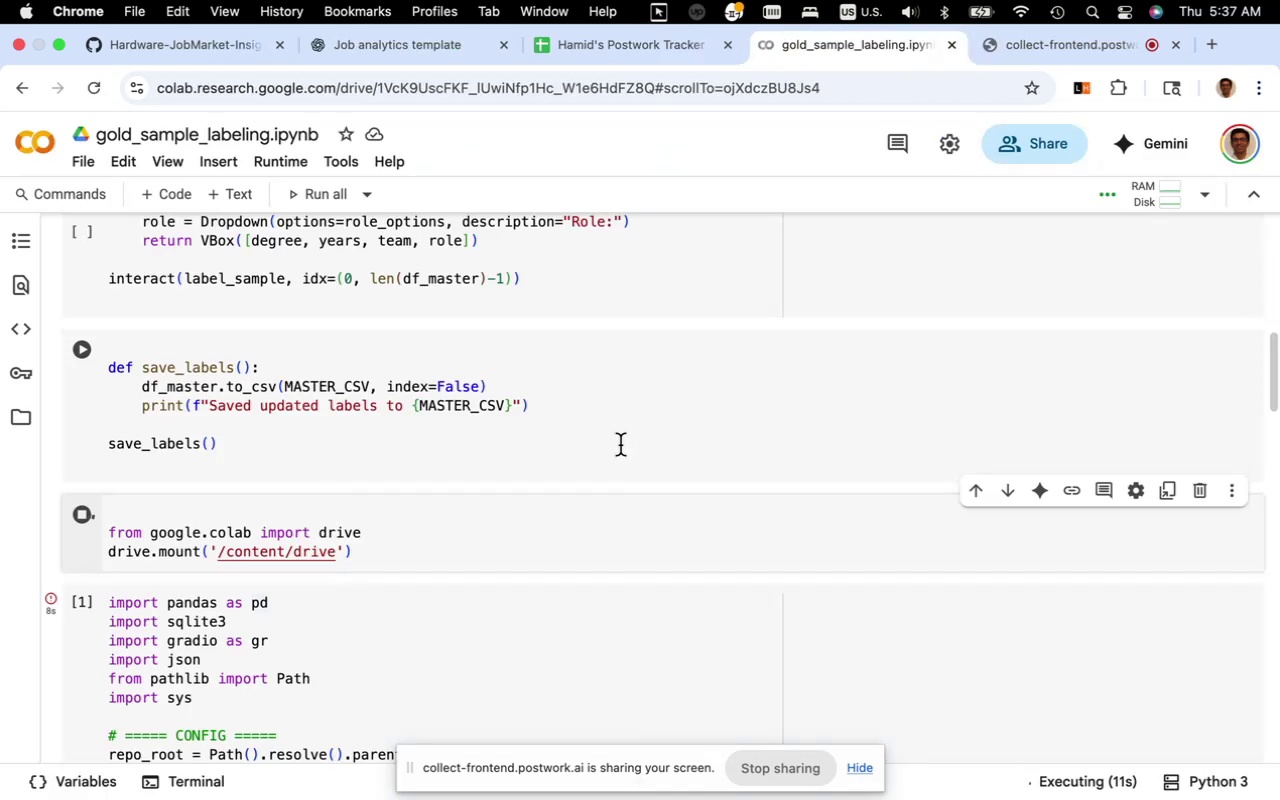 
mouse_move([1150, 229])
 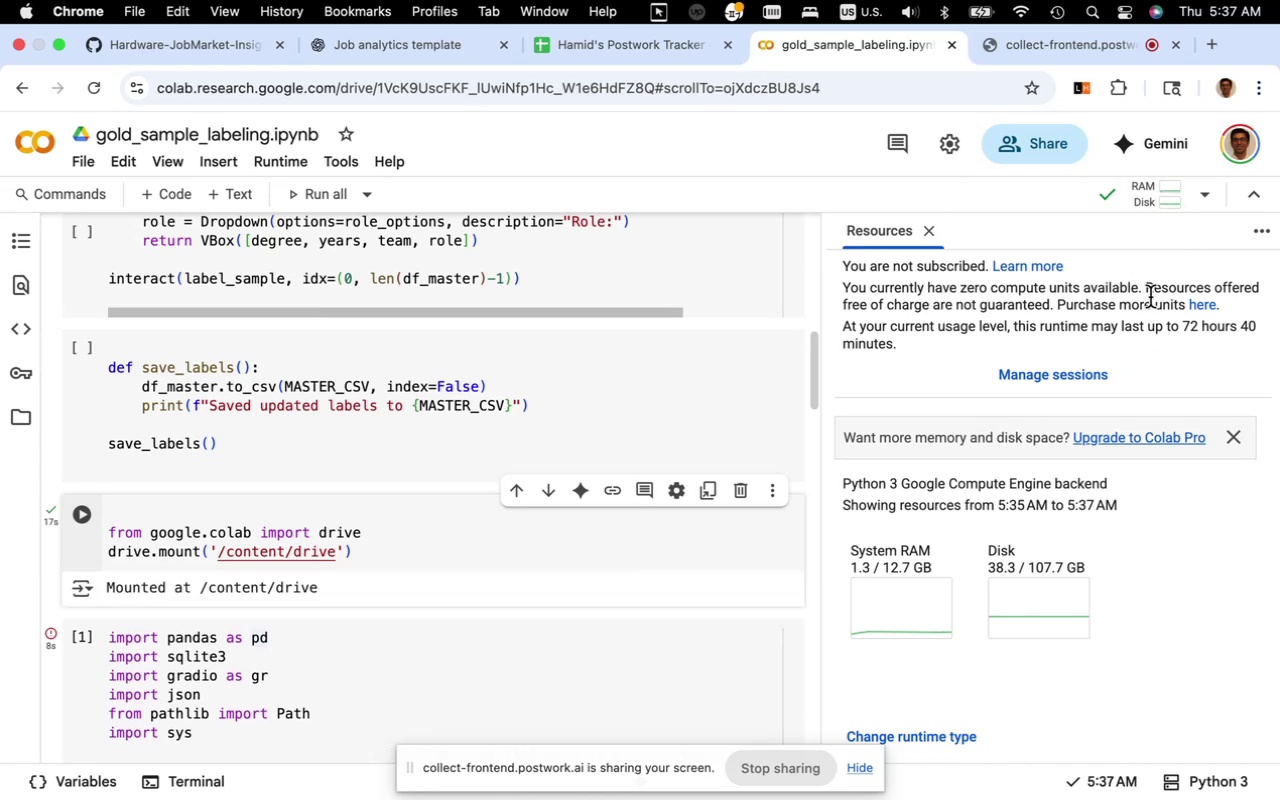 
mouse_move([1148, 224])
 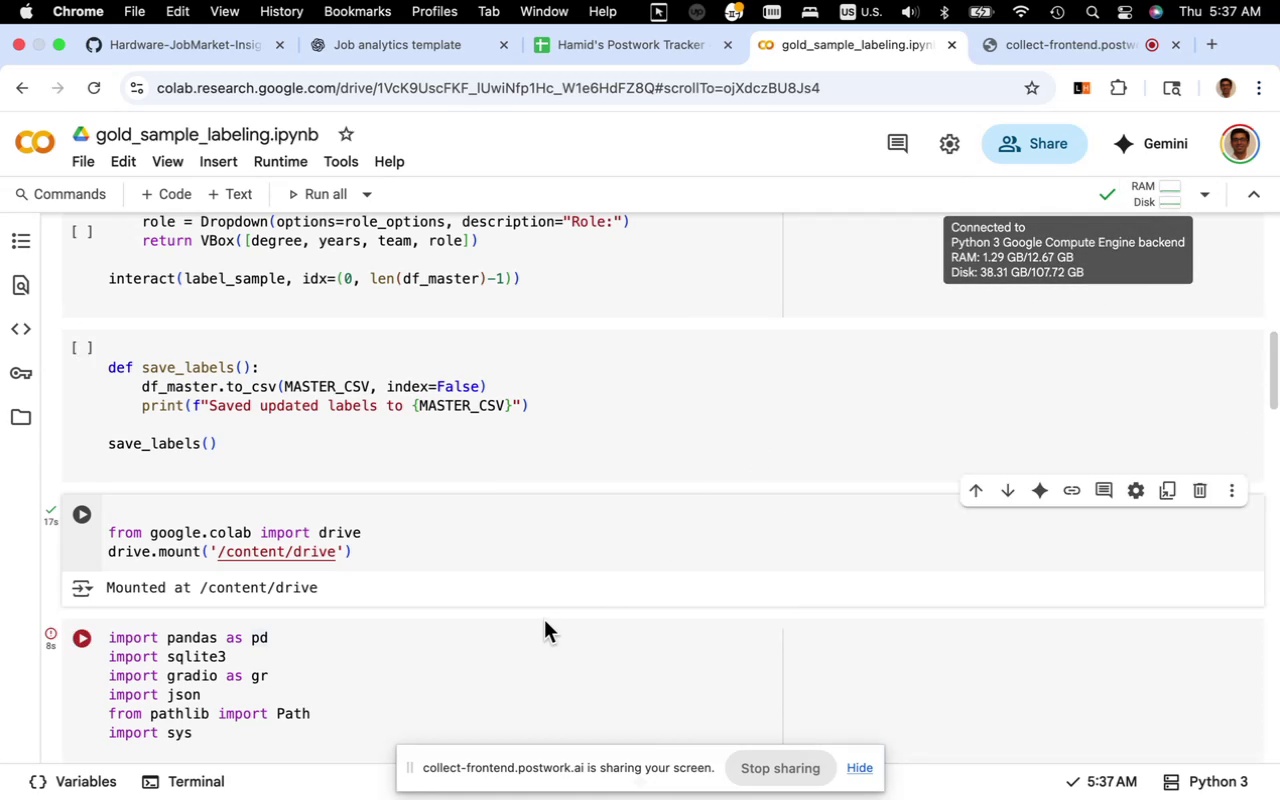 
scroll: coordinate [475, 558], scroll_direction: down, amount: 4.0
 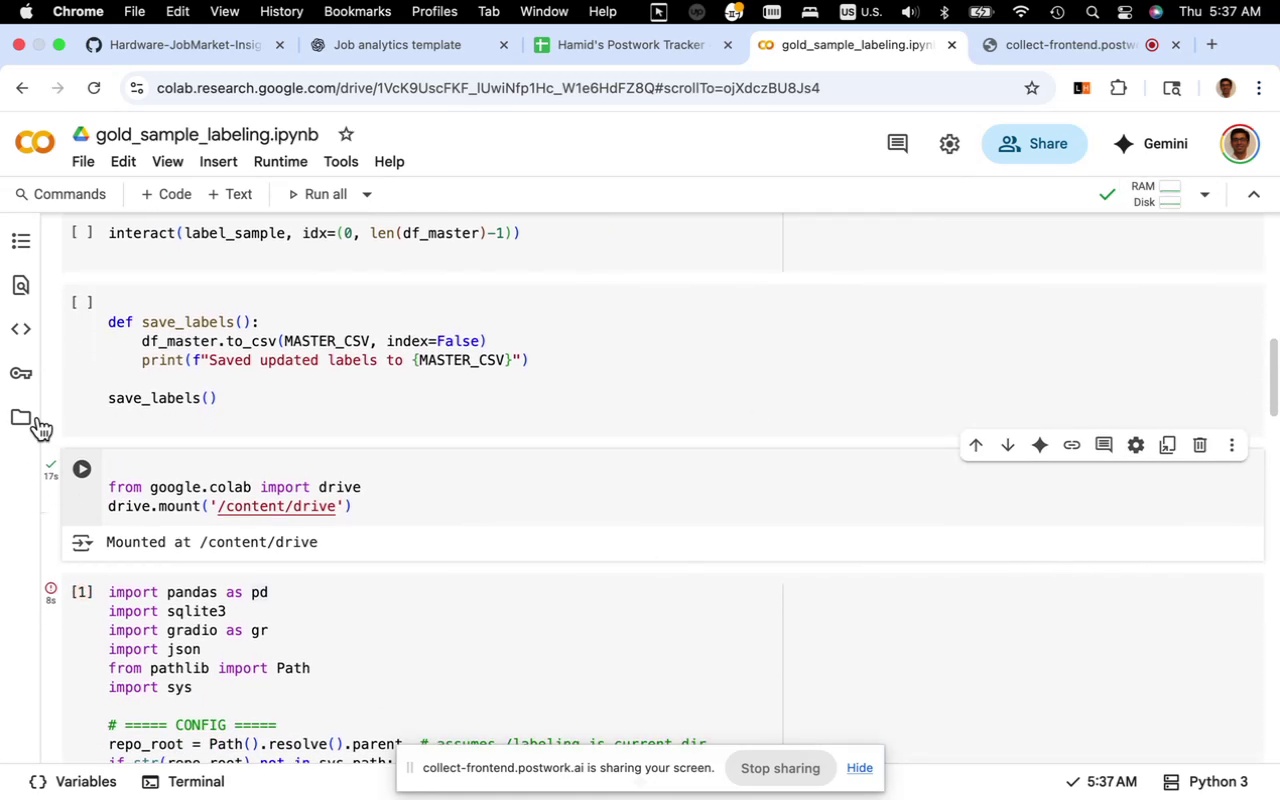 
left_click([33, 416])
 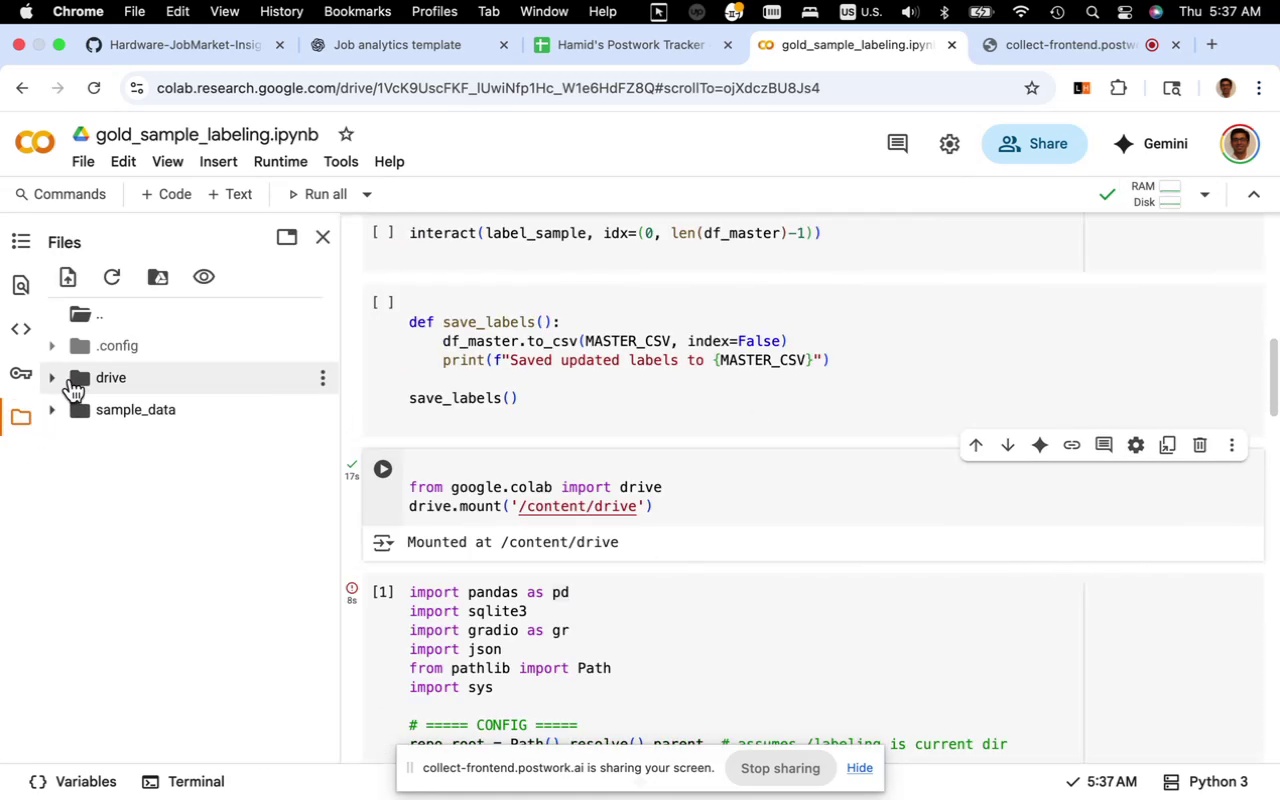 
left_click([59, 377])
 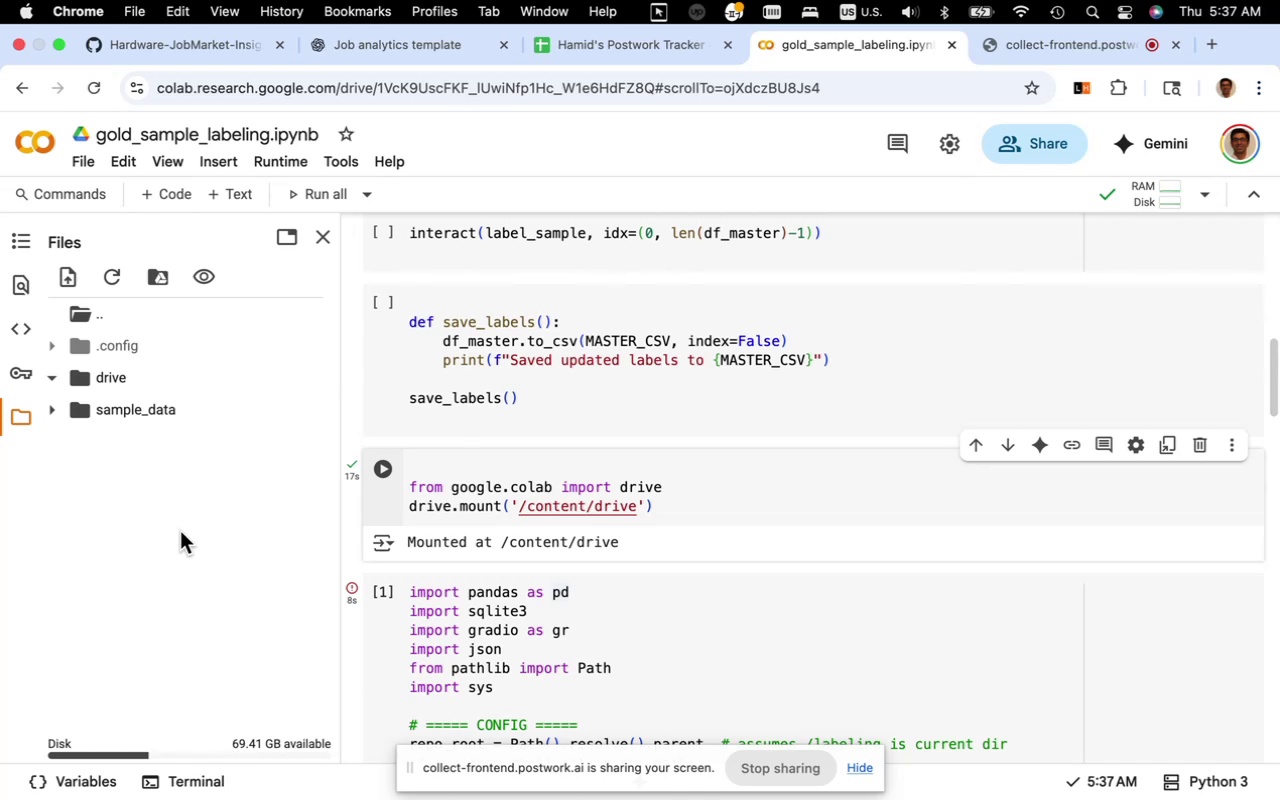 
wait(10.37)
 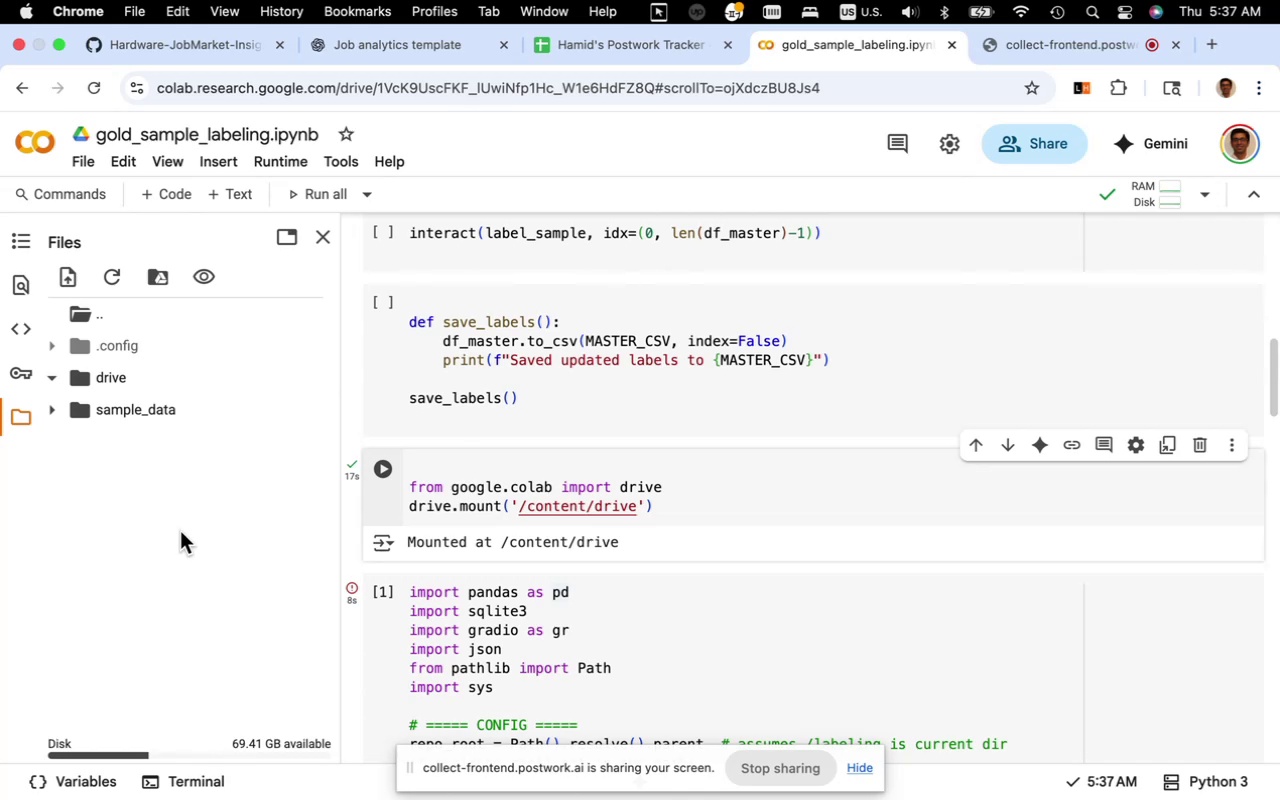 
left_click([74, 505])
 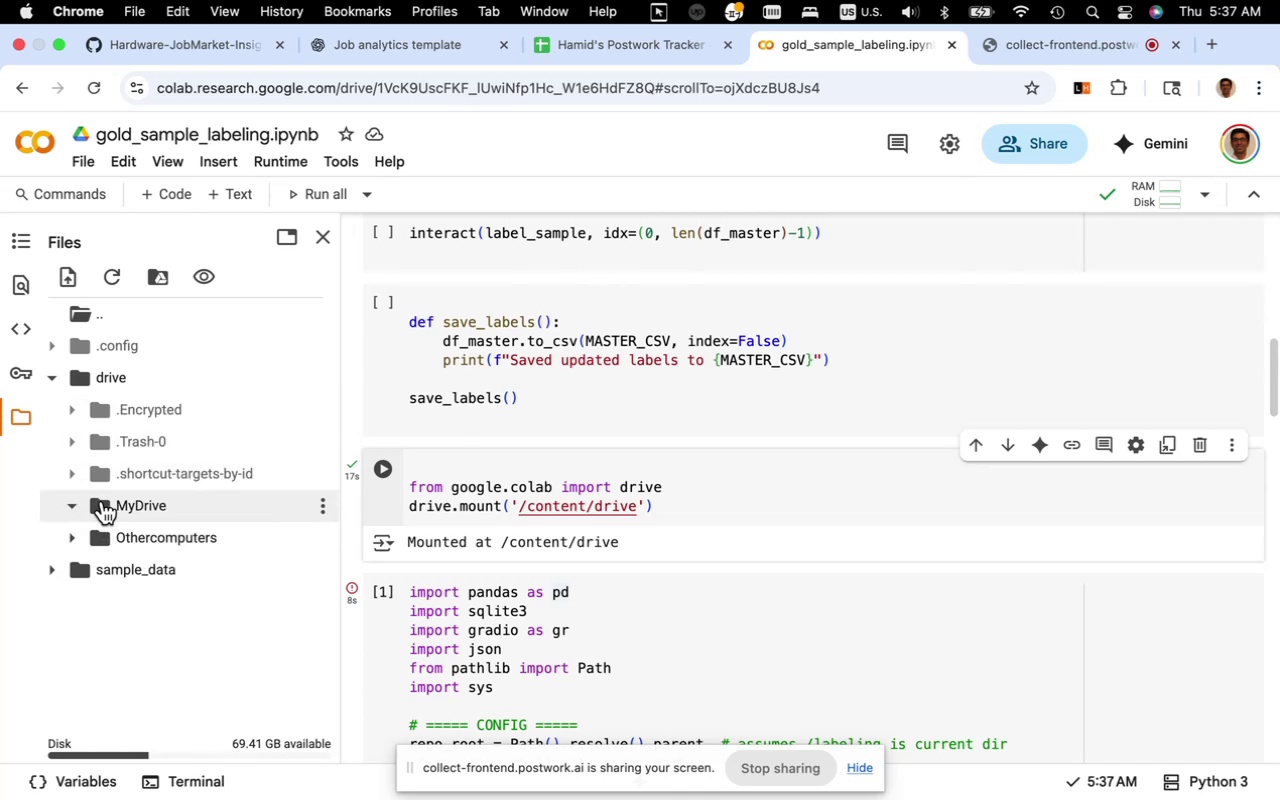 
scroll: coordinate [137, 516], scroll_direction: down, amount: 5.0
 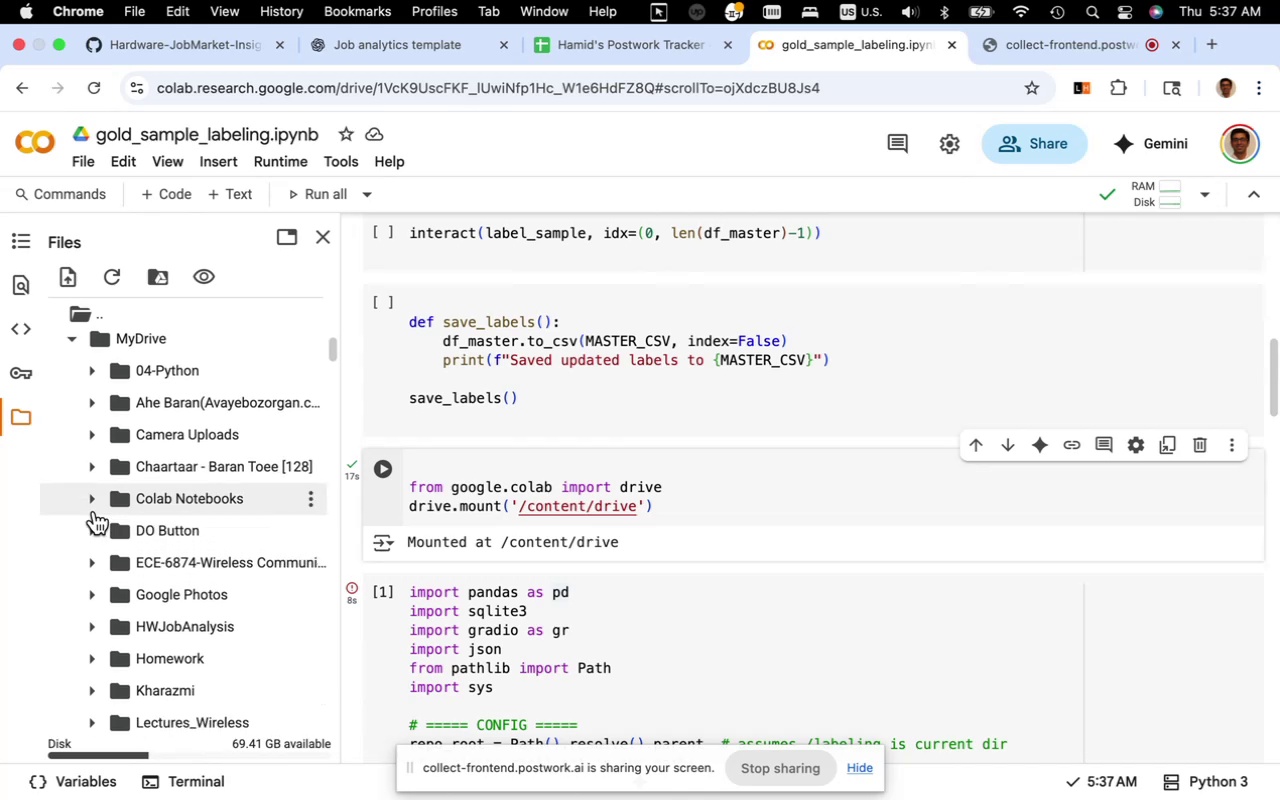 
left_click([98, 497])
 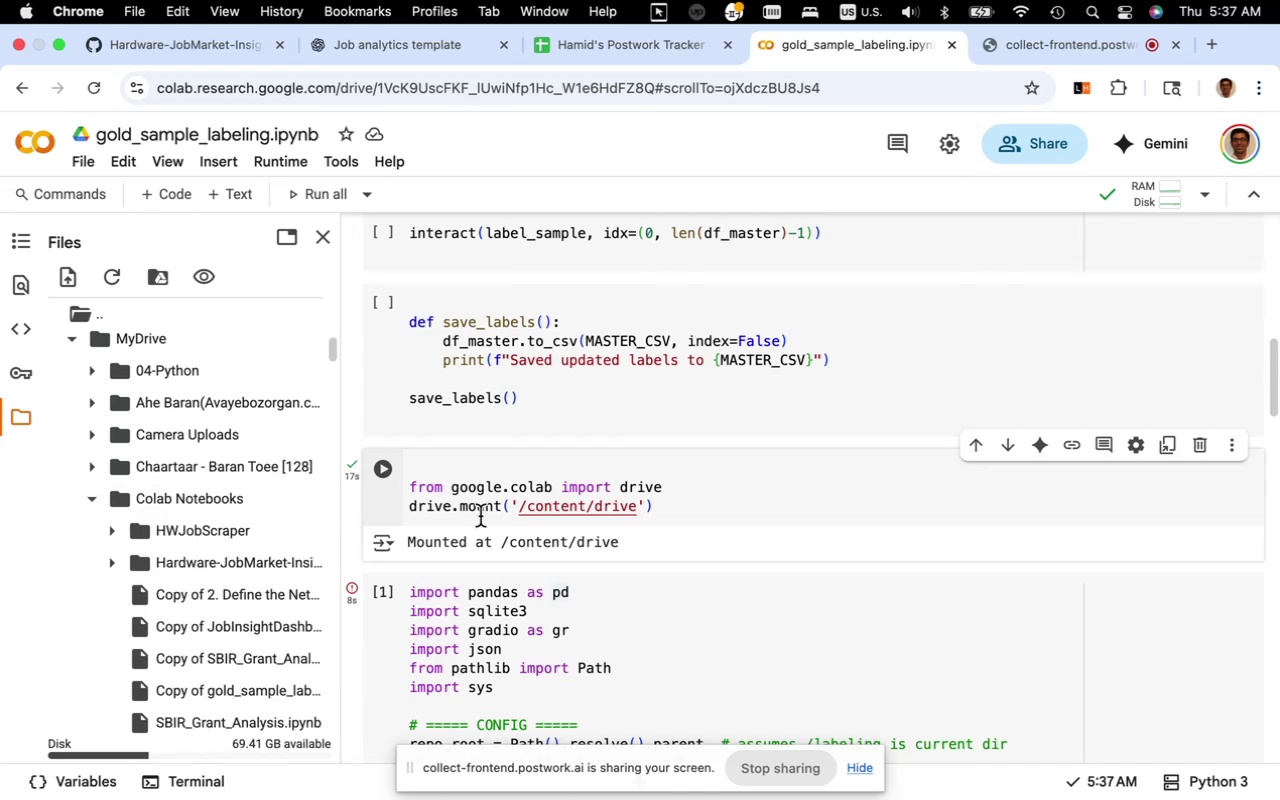 
scroll: coordinate [251, 540], scroll_direction: down, amount: 5.0
 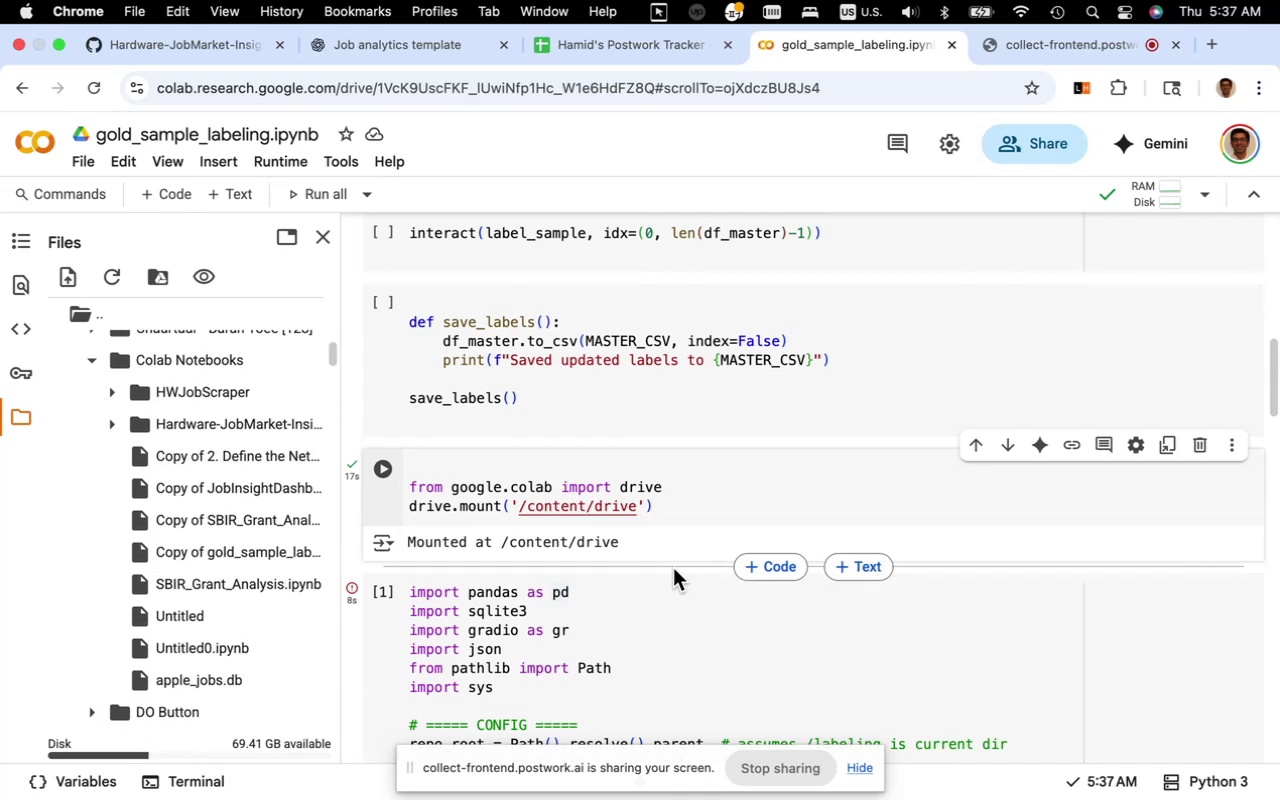 
wait(8.95)
 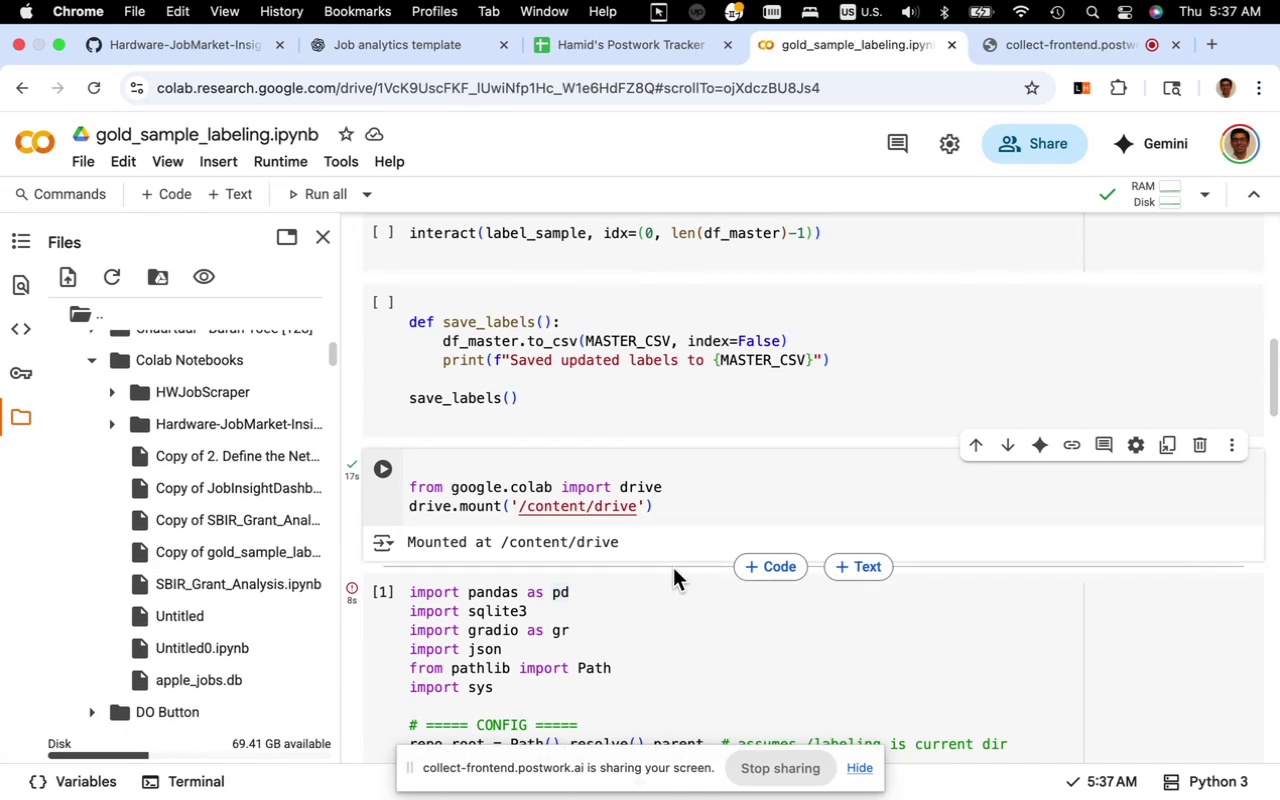 
scroll: coordinate [617, 563], scroll_direction: down, amount: 9.0
 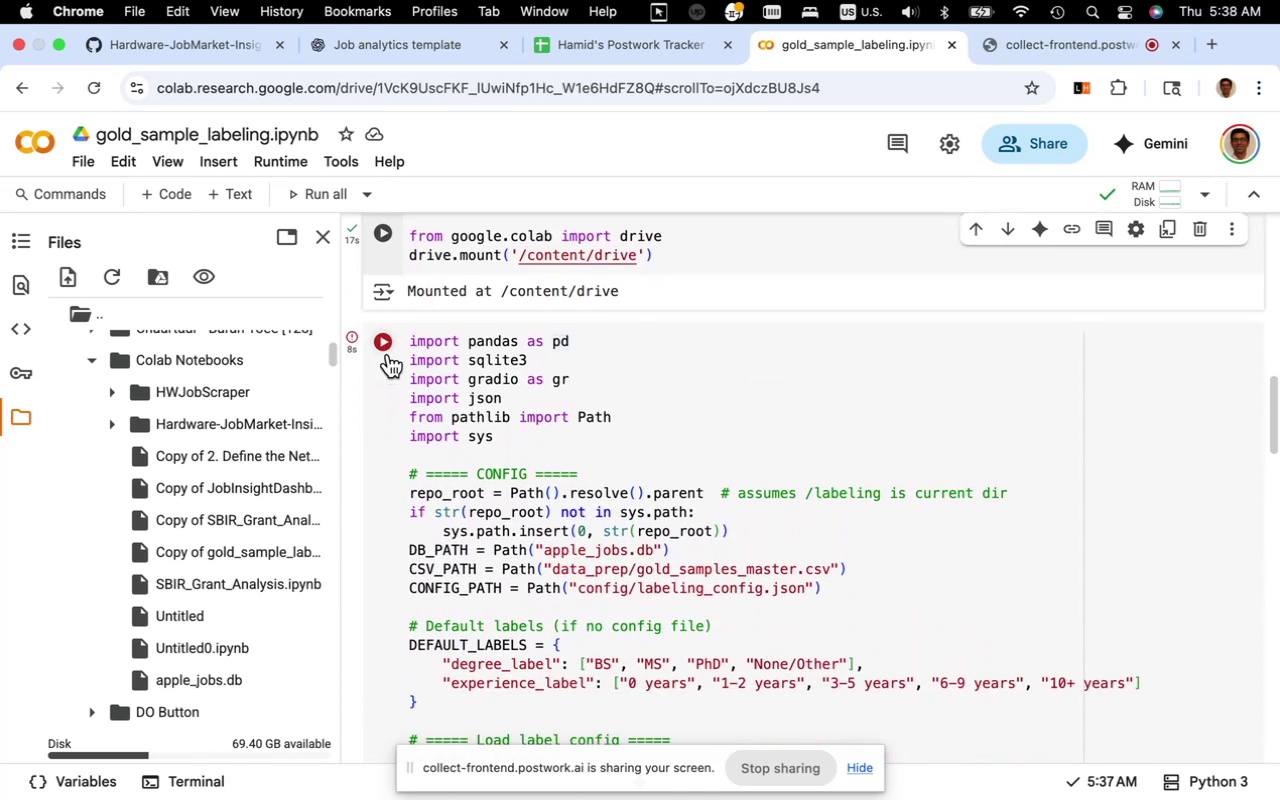 
left_click([384, 346])
 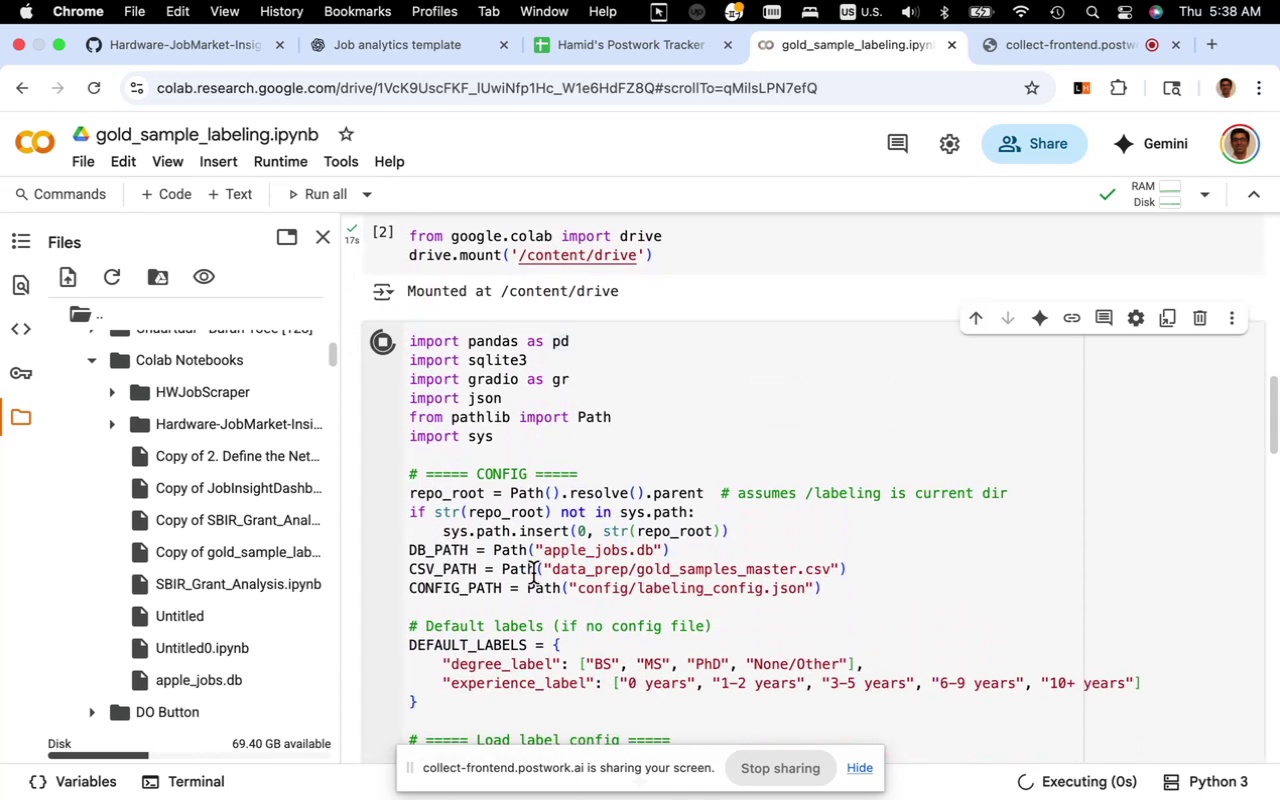 
scroll: coordinate [543, 575], scroll_direction: down, amount: 17.0
 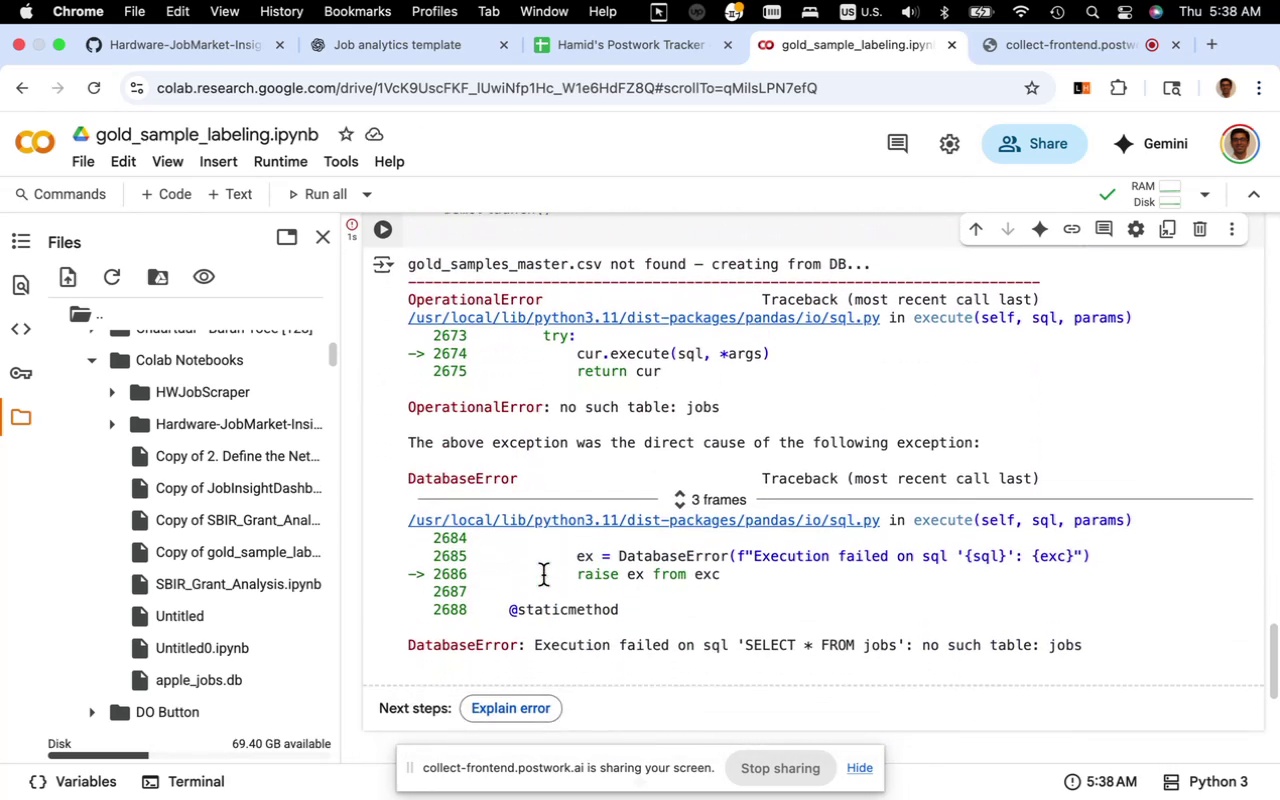 
scroll: coordinate [543, 576], scroll_direction: up, amount: 37.0
 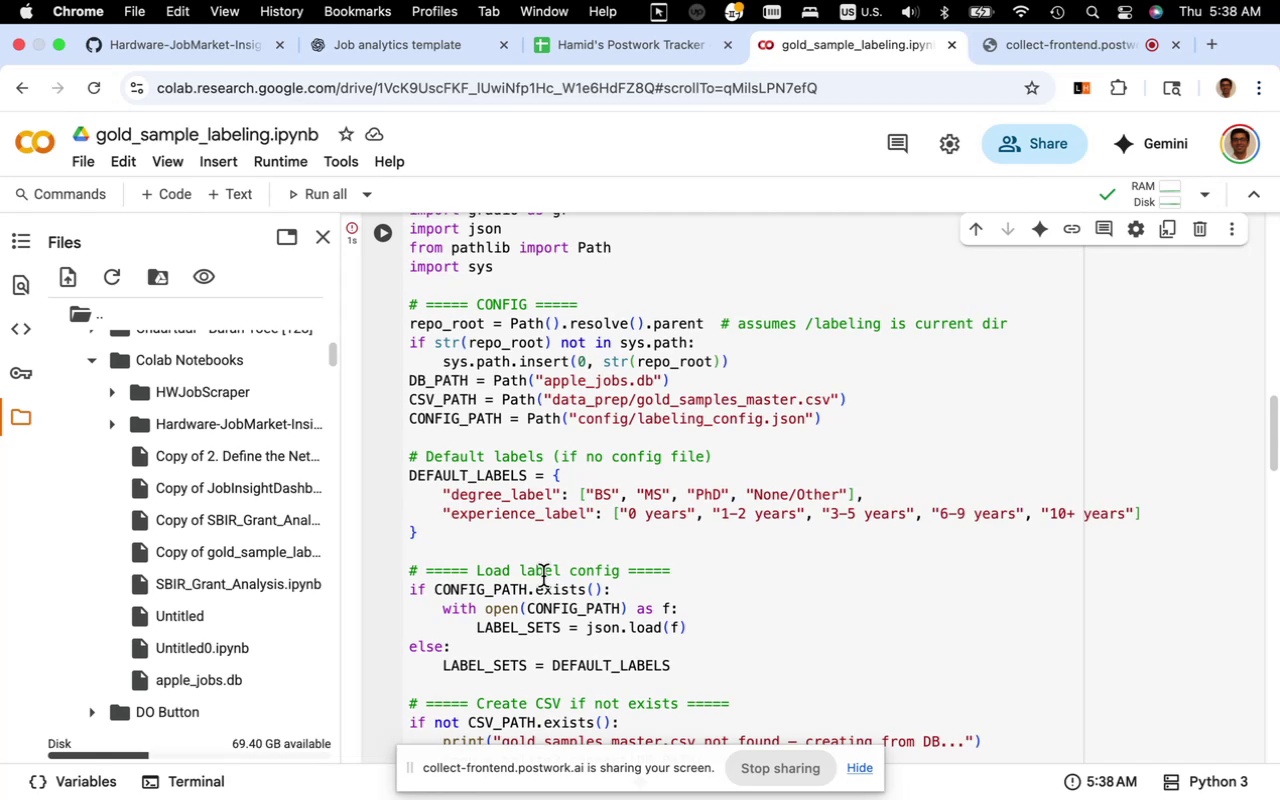 
wait(6.85)
 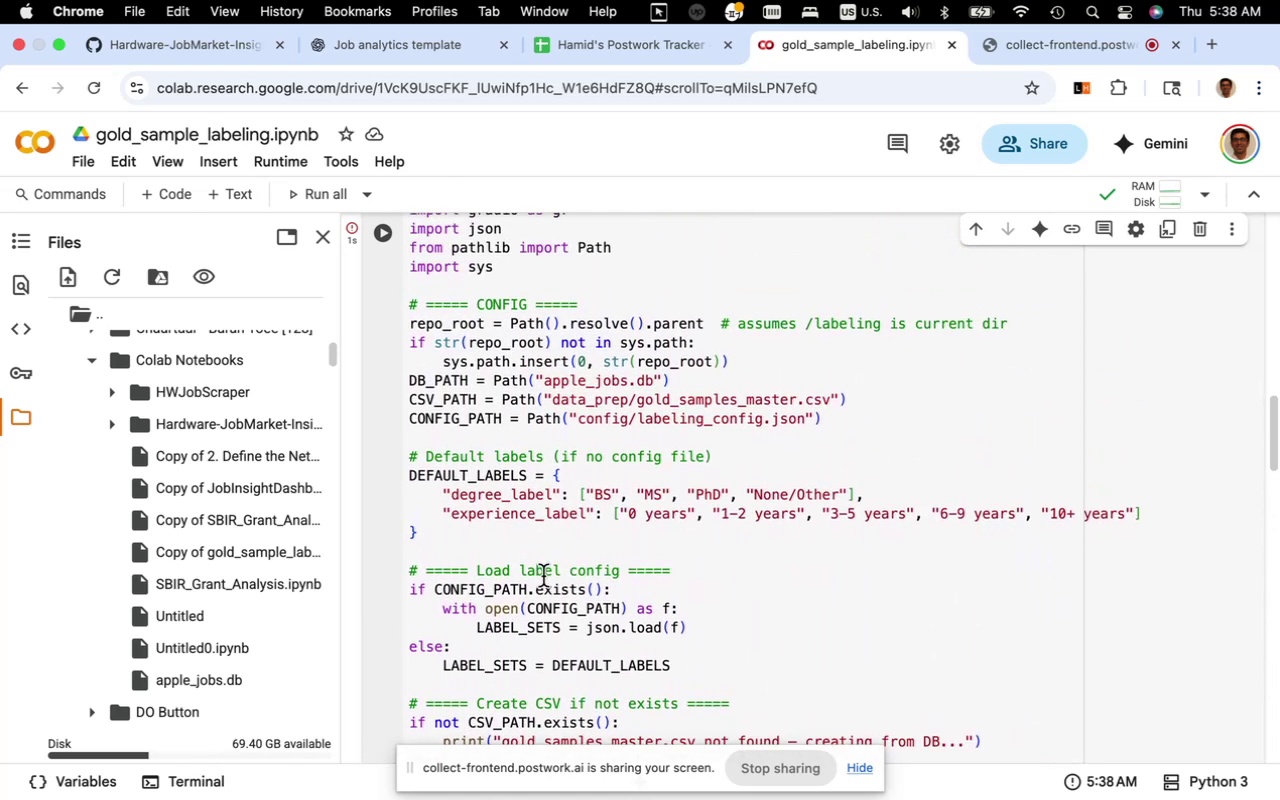 
scroll: coordinate [567, 566], scroll_direction: down, amount: 7.0
 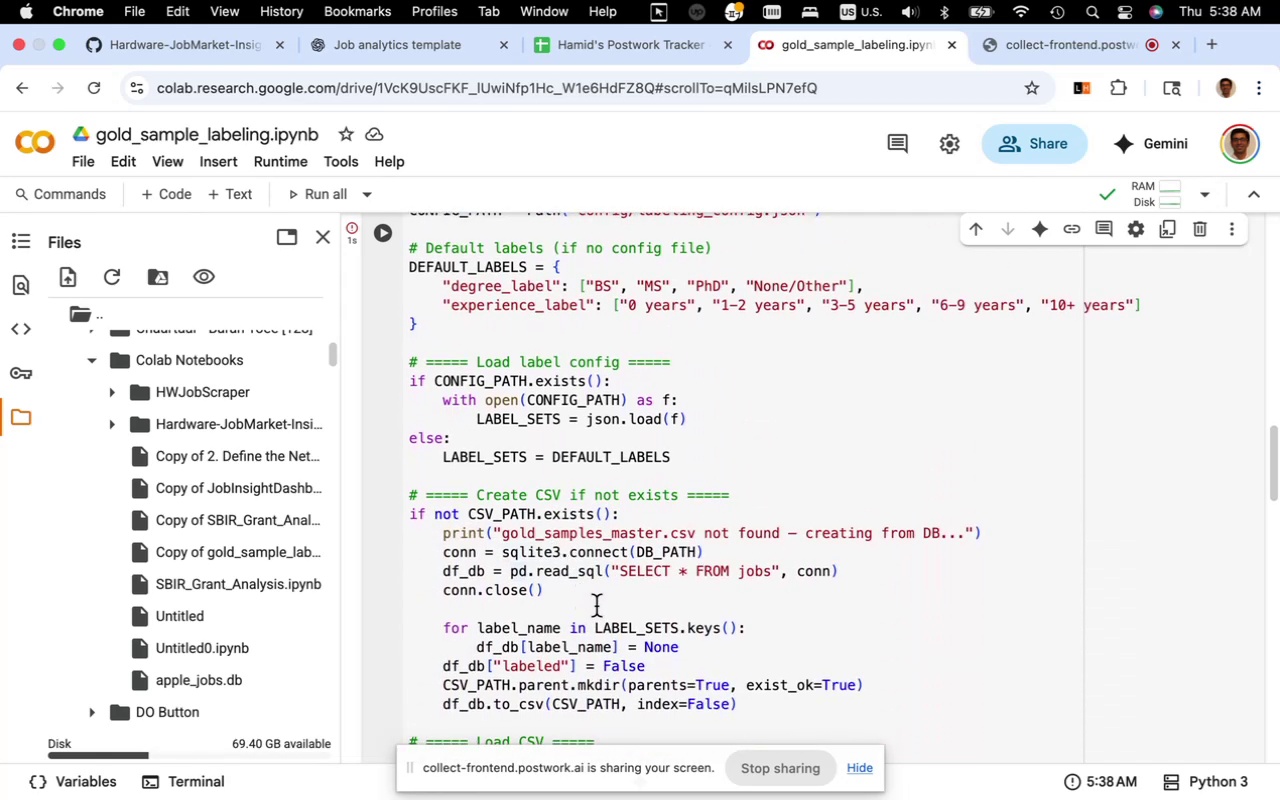 
scroll: coordinate [602, 599], scroll_direction: up, amount: 7.0
 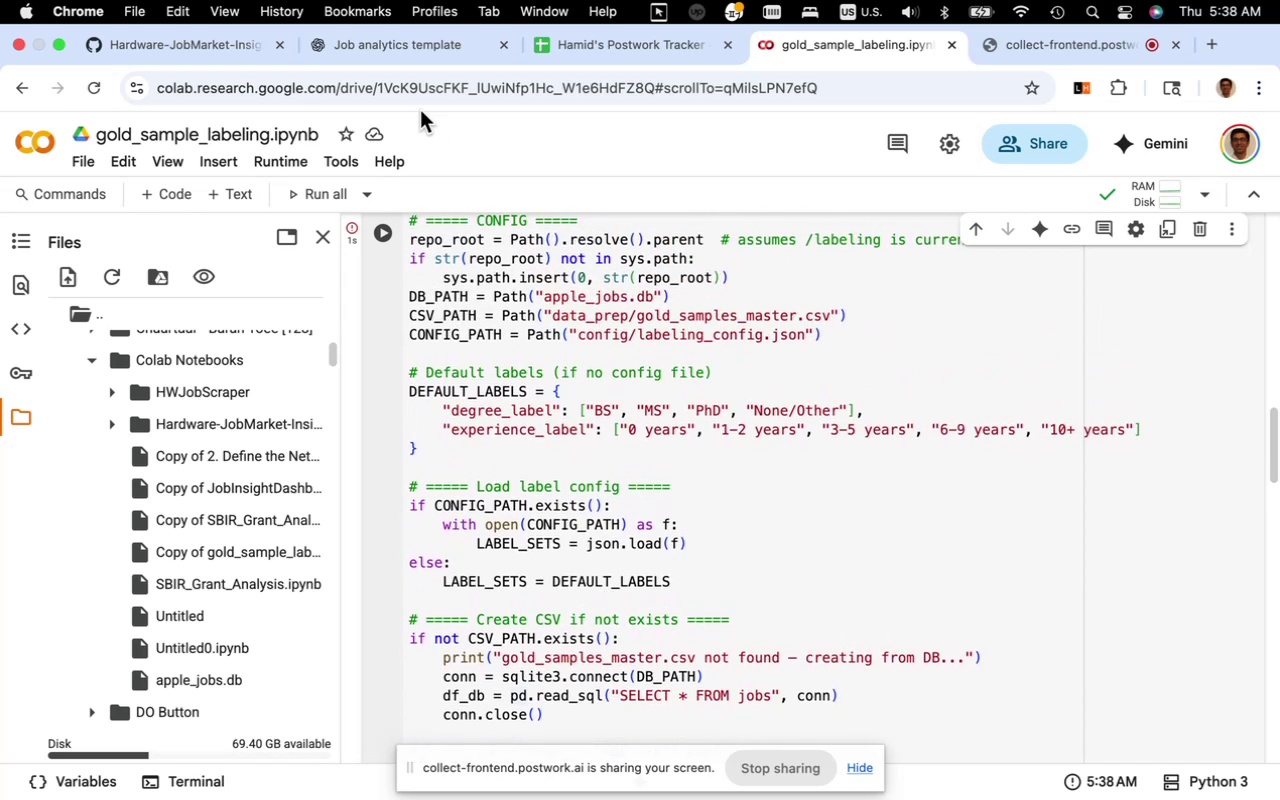 
left_click([412, 56])
 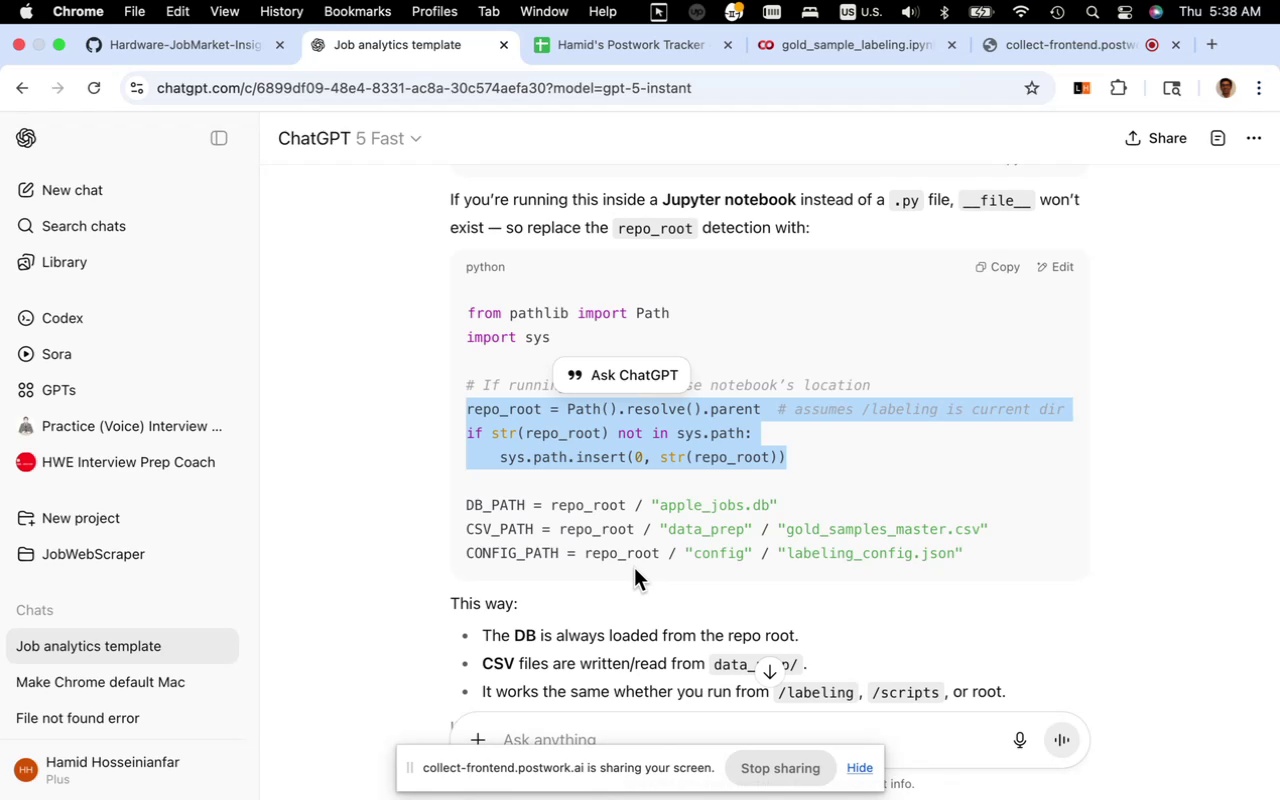 
left_click([634, 569])
 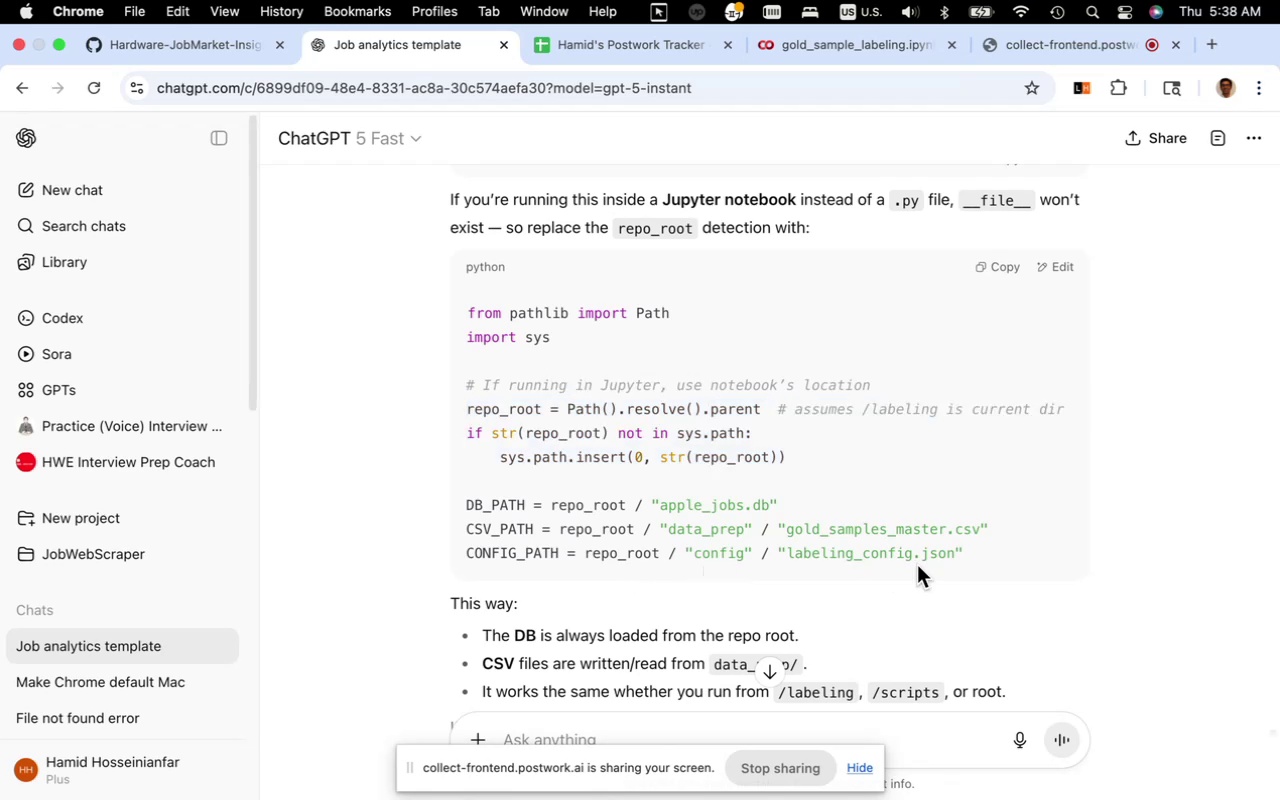 
left_click_drag(start_coordinate=[970, 558], to_coordinate=[466, 507])
 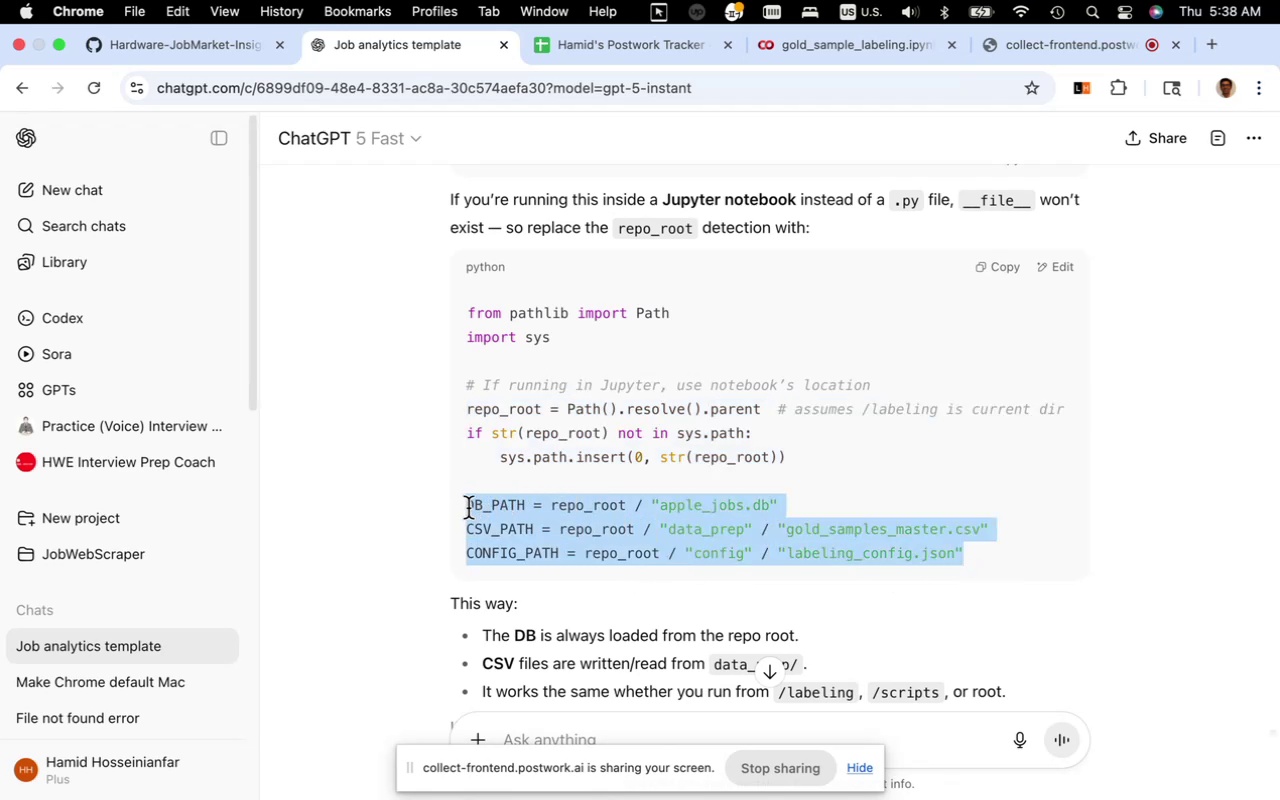 
key(Meta+CommandLeft)
 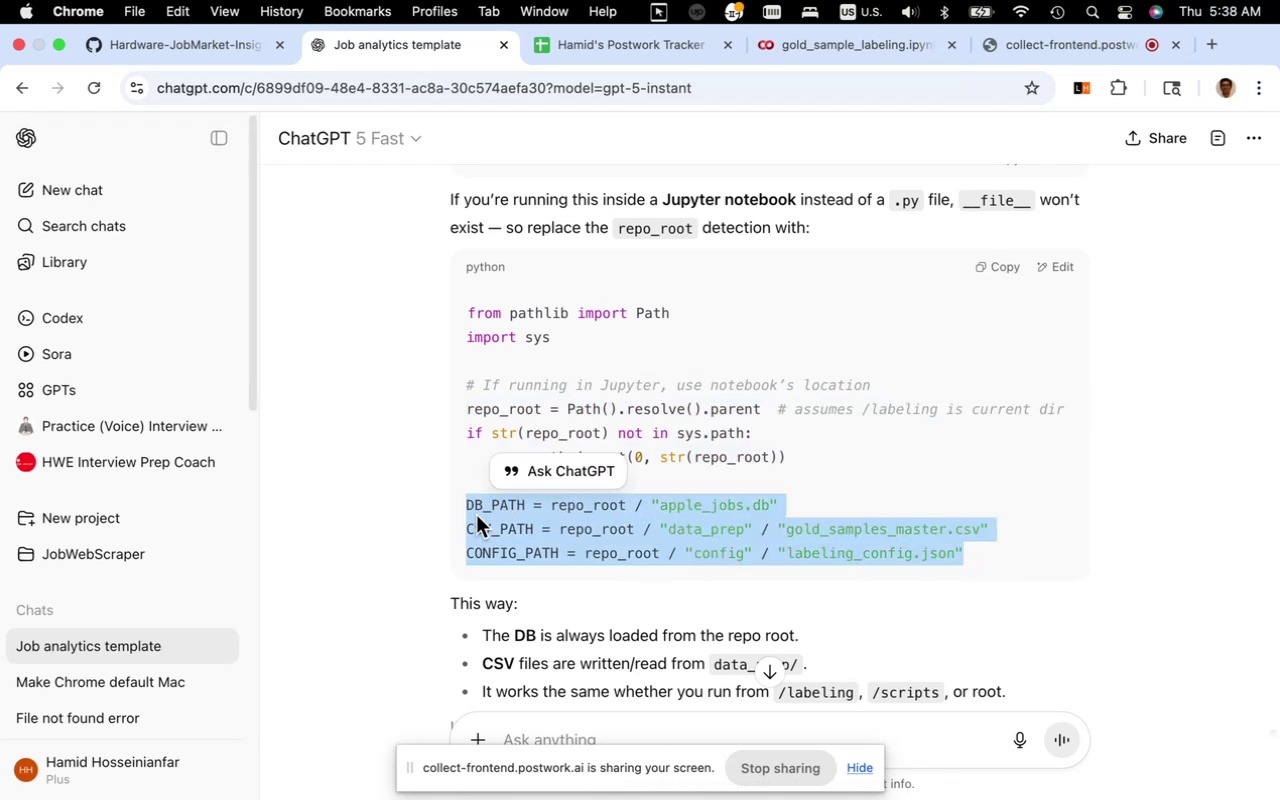 
key(Meta+C)
 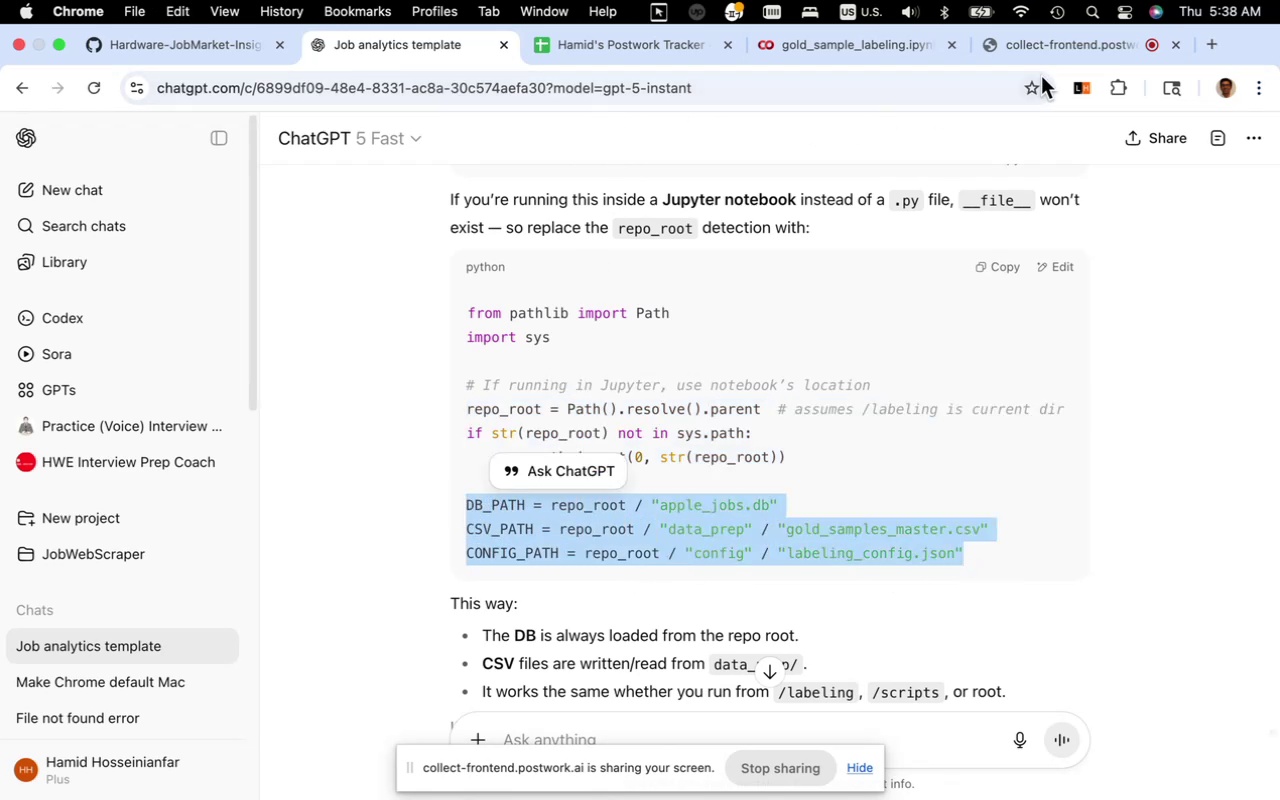 
left_click([815, 54])
 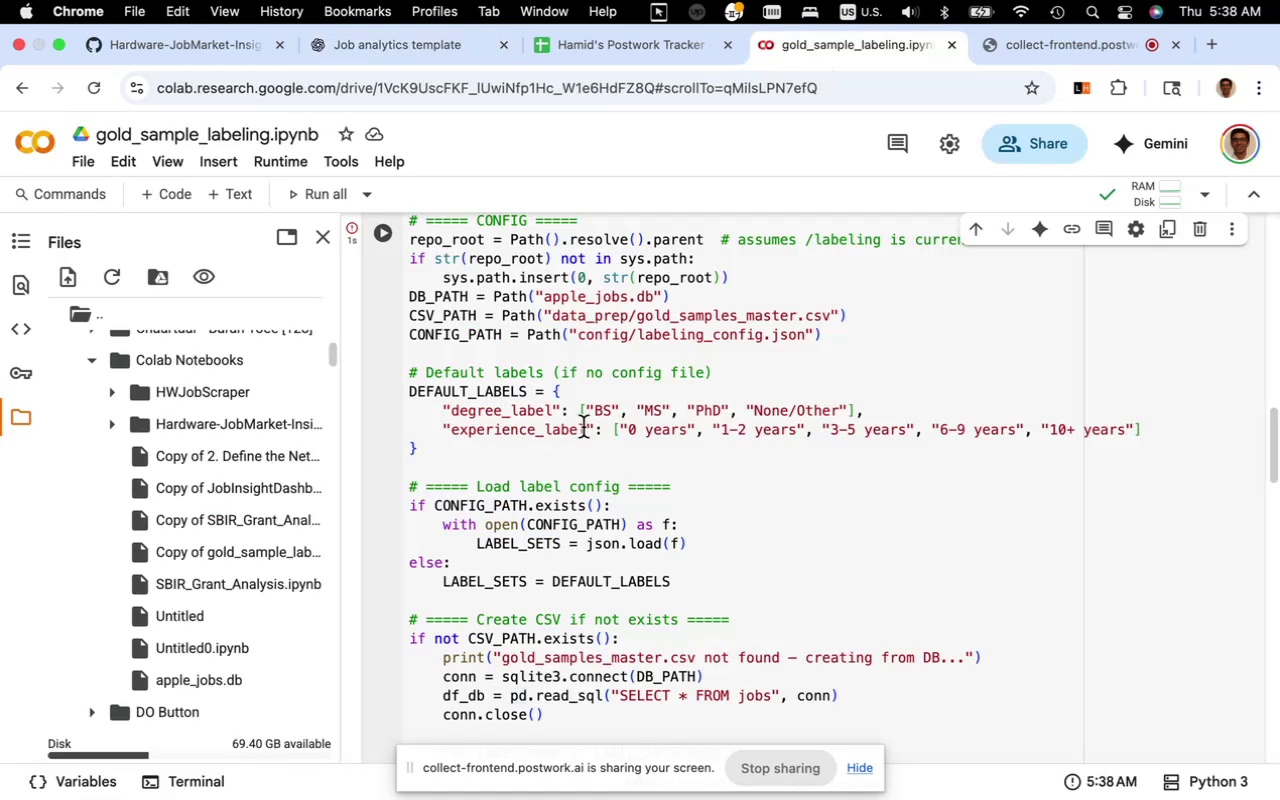 
scroll: coordinate [579, 425], scroll_direction: up, amount: 8.0
 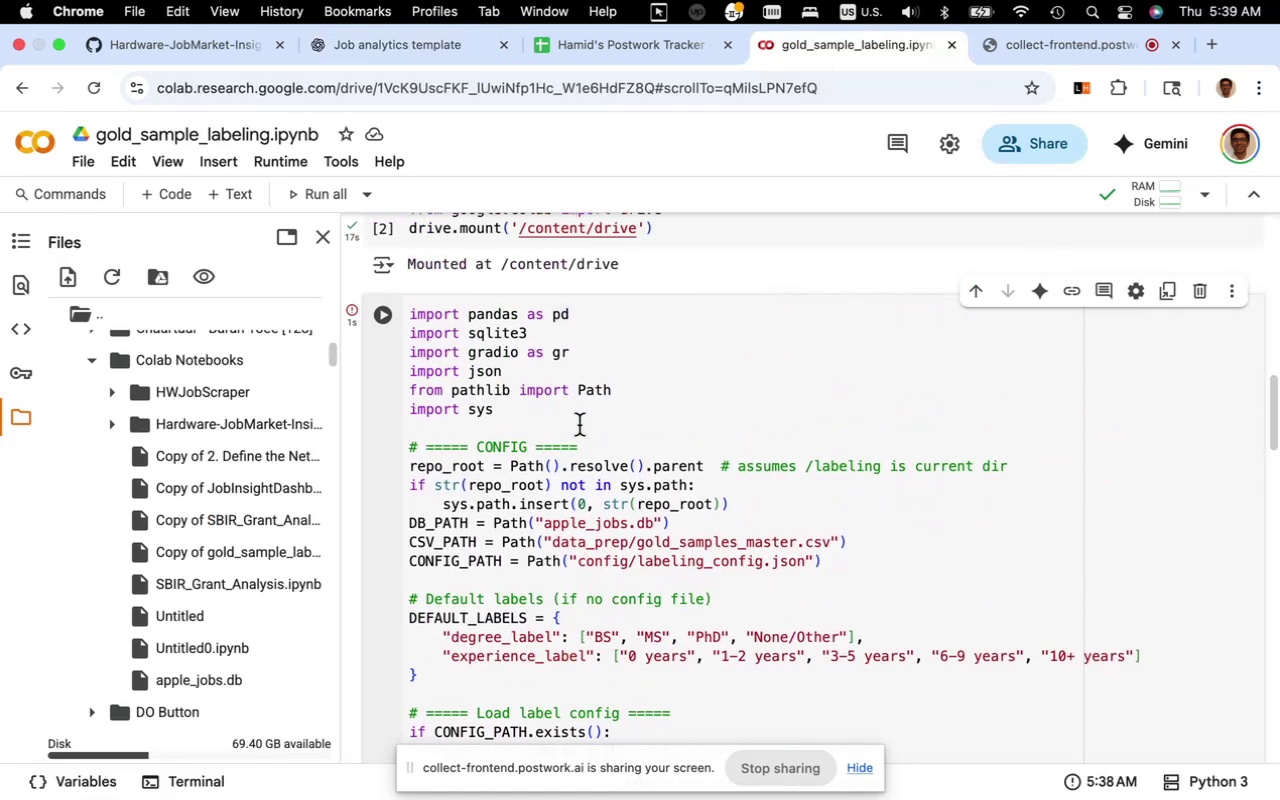 
scroll: coordinate [579, 425], scroll_direction: down, amount: 5.0
 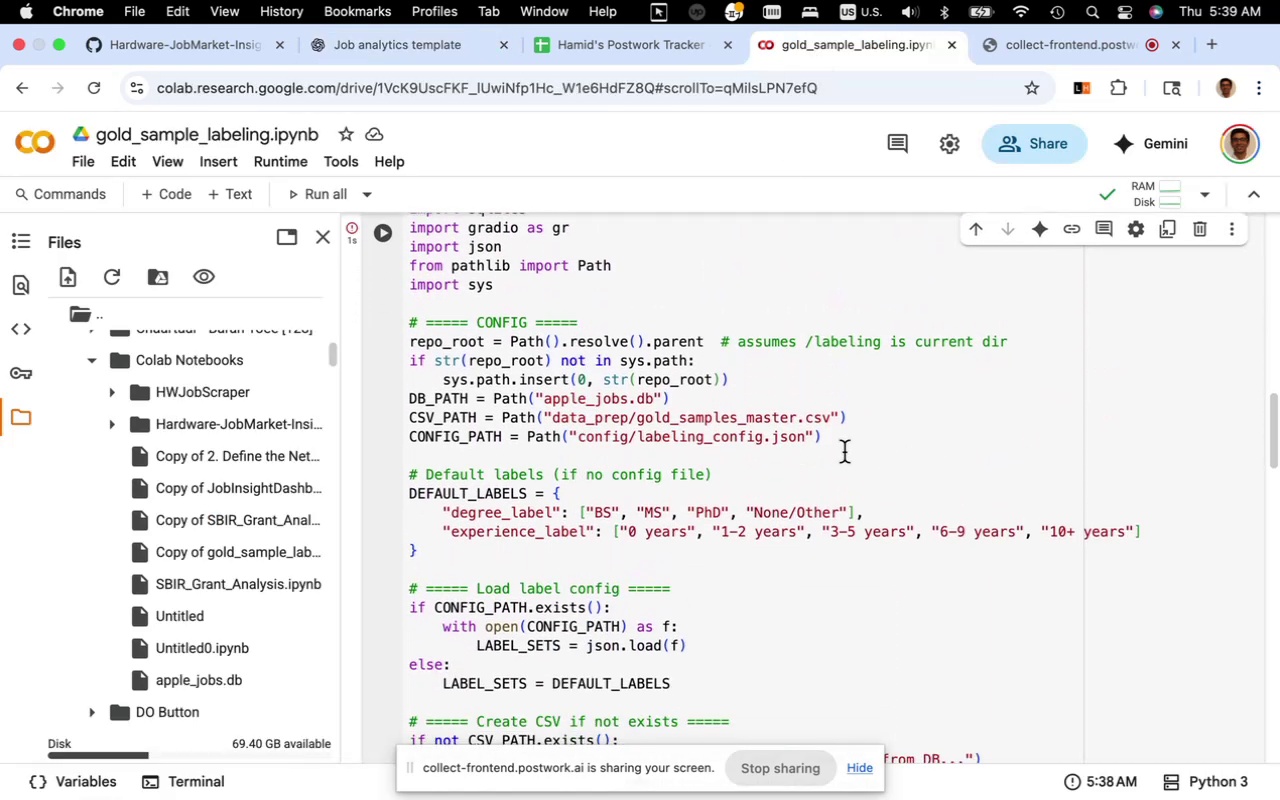 
left_click_drag(start_coordinate=[834, 440], to_coordinate=[404, 400])
 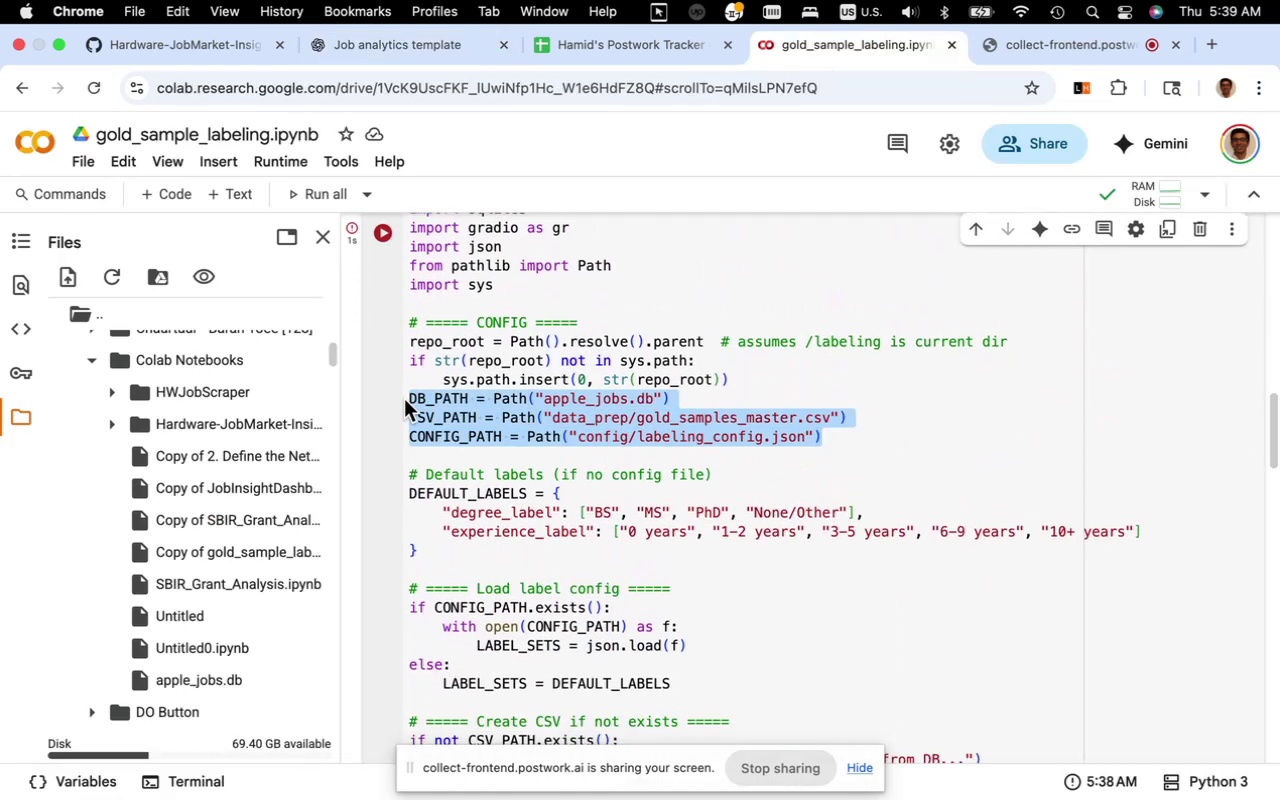 
key(Meta+V)
 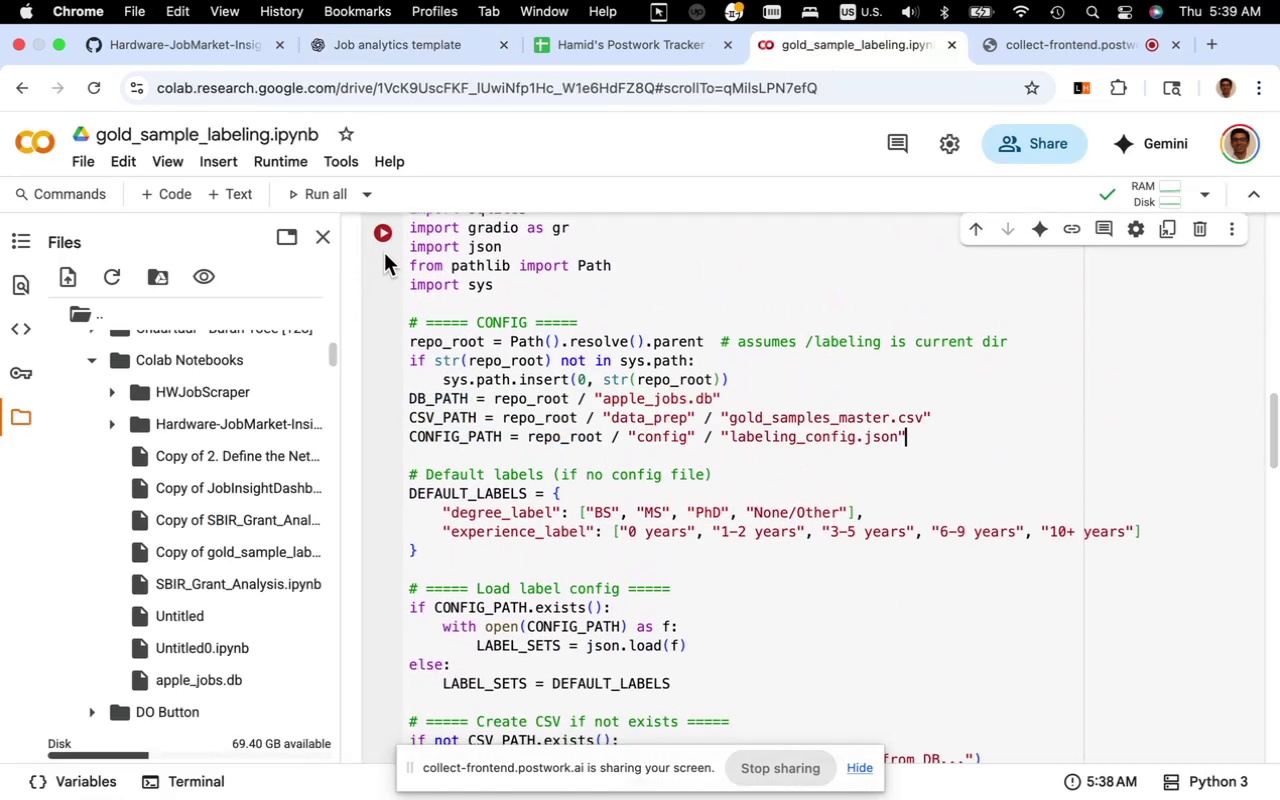 
left_click([379, 235])
 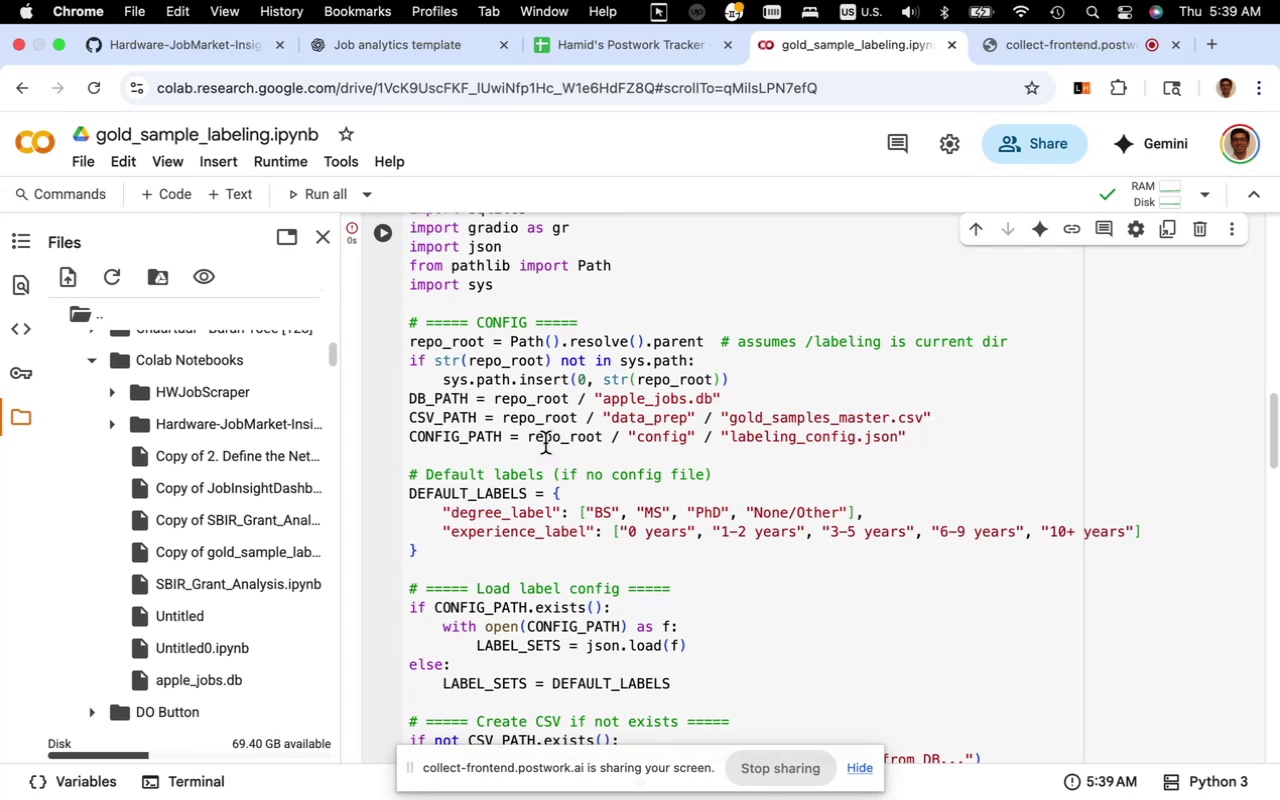 
scroll: coordinate [545, 444], scroll_direction: down, amount: 33.0
 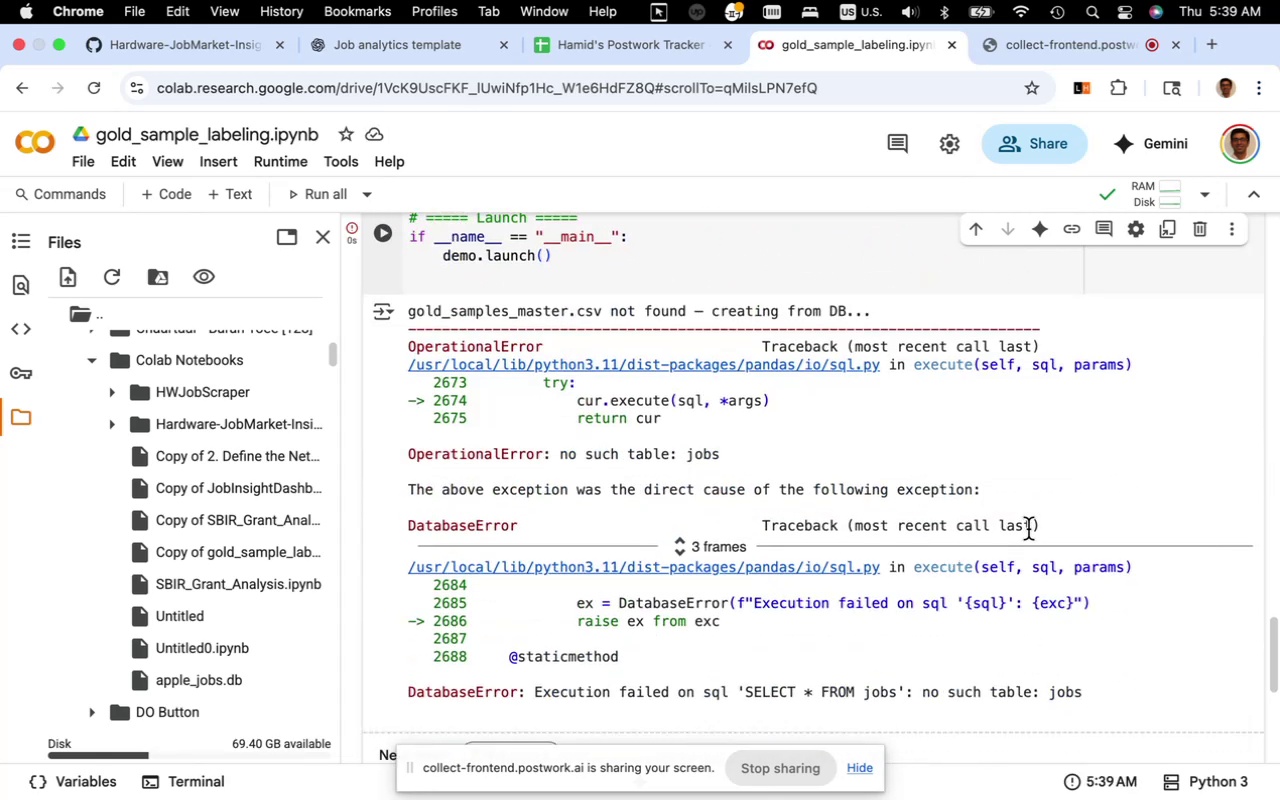 
left_click_drag(start_coordinate=[1041, 529], to_coordinate=[410, 345])
 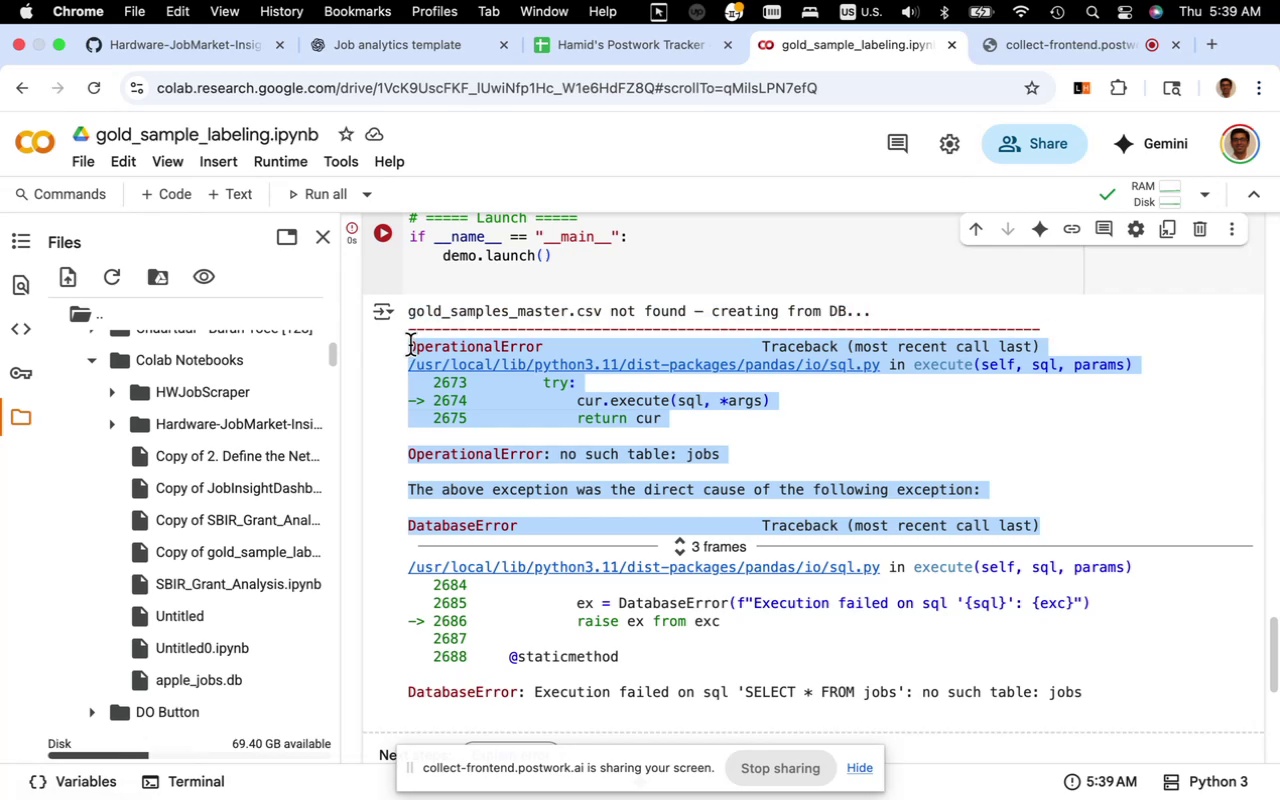 
key(Meta+C)
 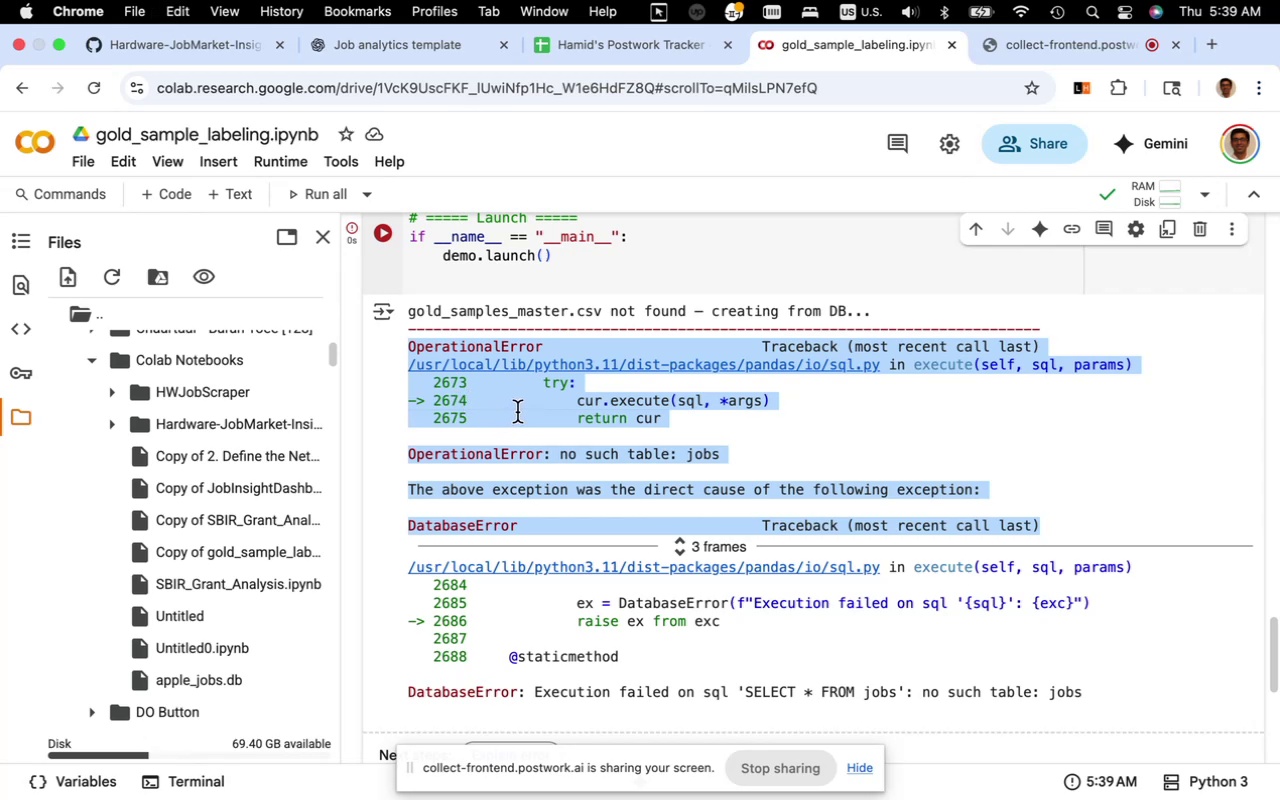 
scroll: coordinate [518, 413], scroll_direction: down, amount: 4.0
 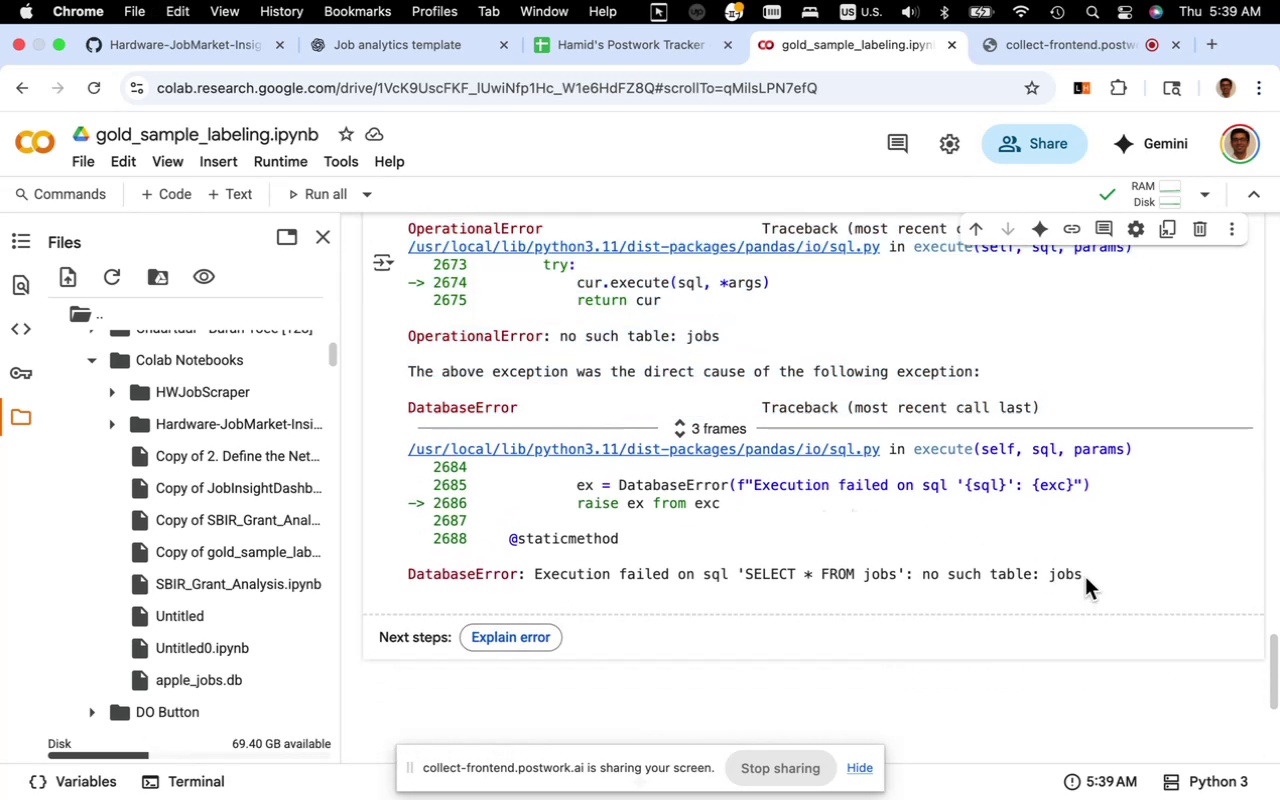 
left_click_drag(start_coordinate=[1085, 577], to_coordinate=[405, 235])
 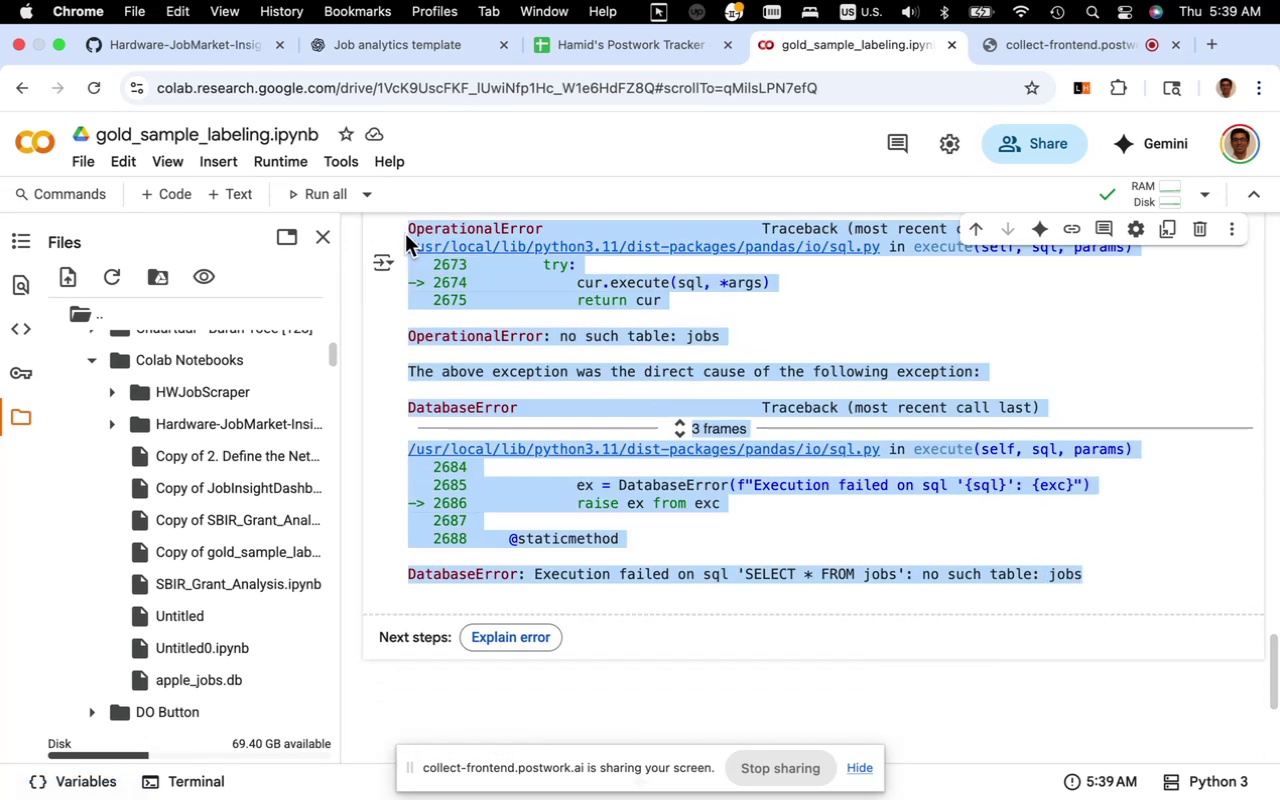 
key(Meta+C)
 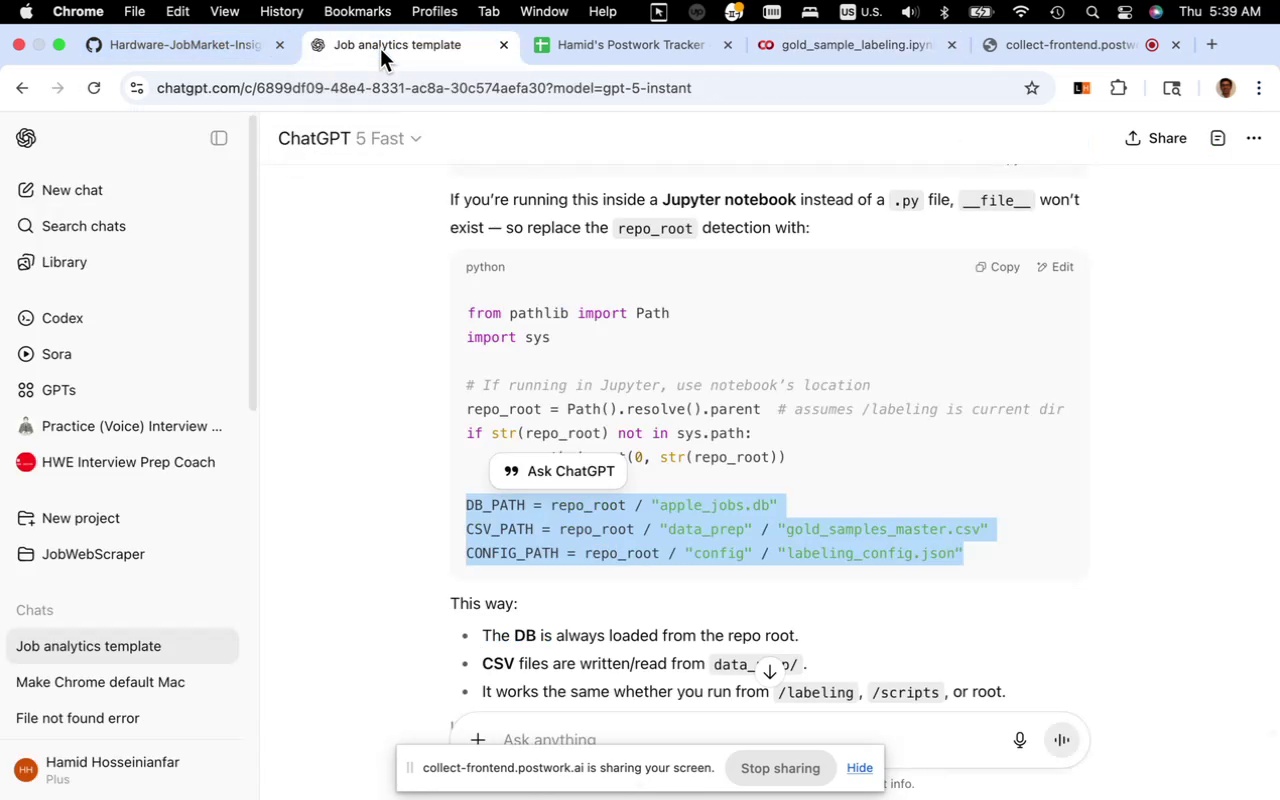 
scroll: coordinate [617, 367], scroll_direction: down, amount: 15.0
 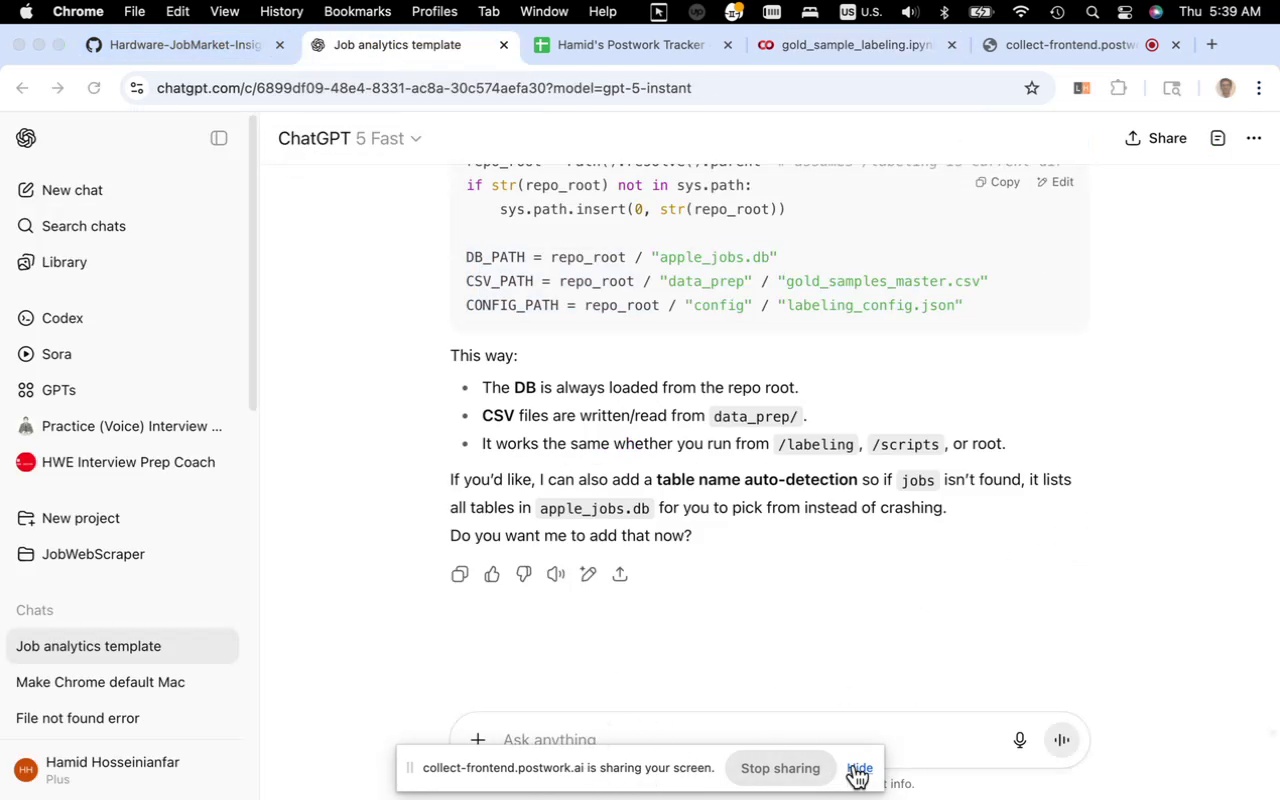 
wait(7.8)
 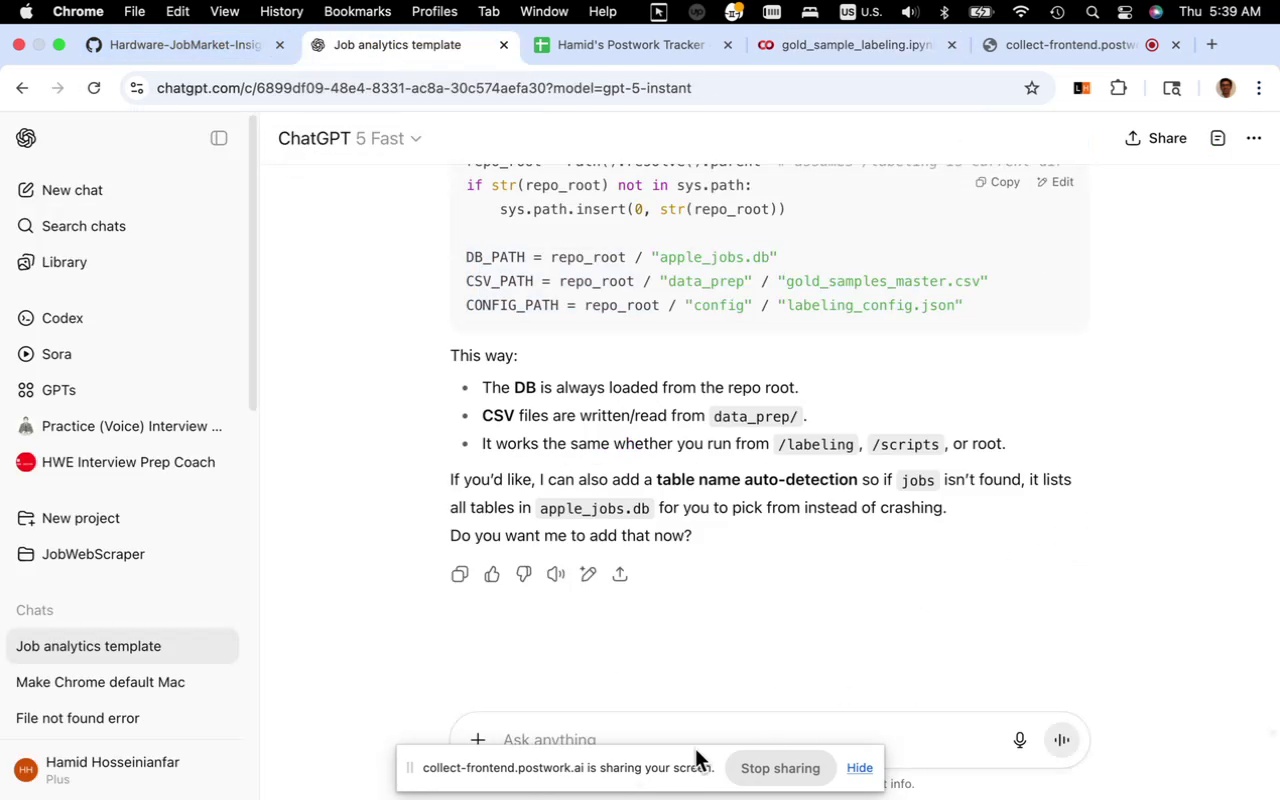 
key(Meta+V)
 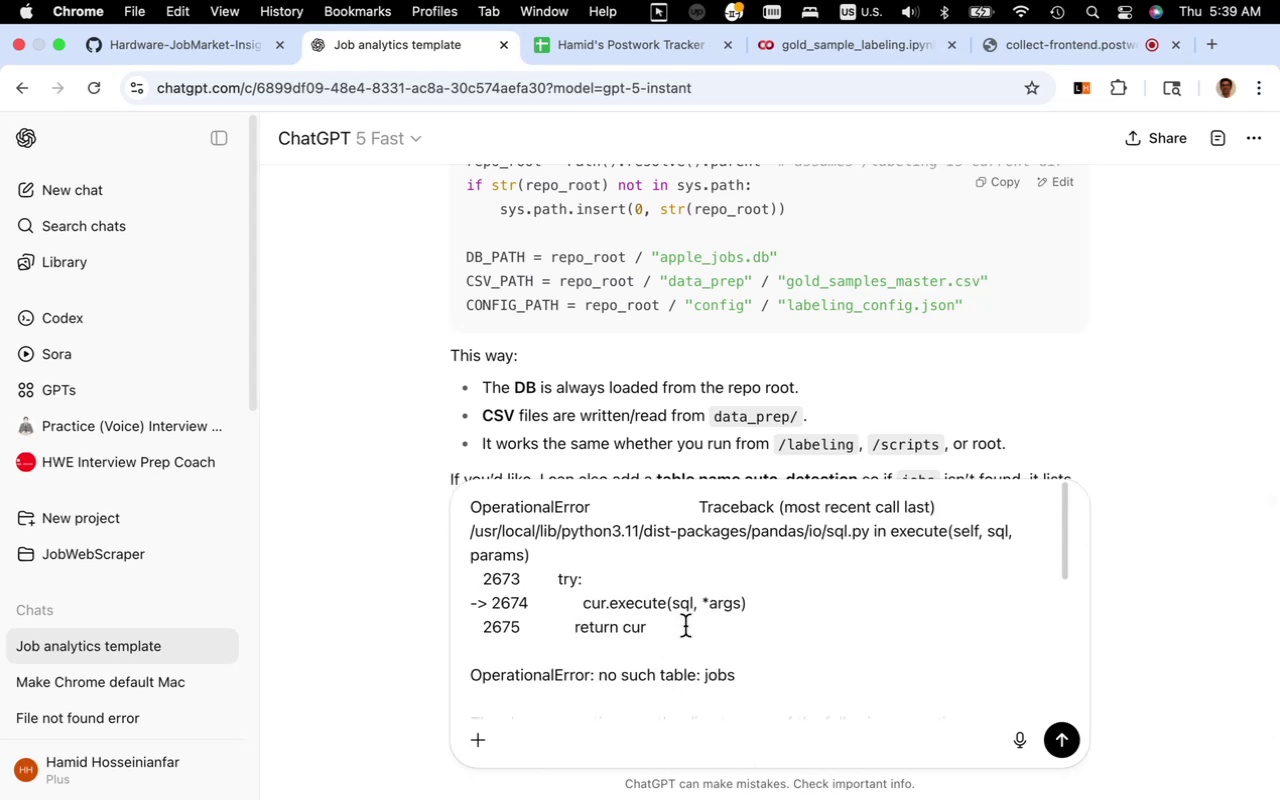 
wait(5.24)
 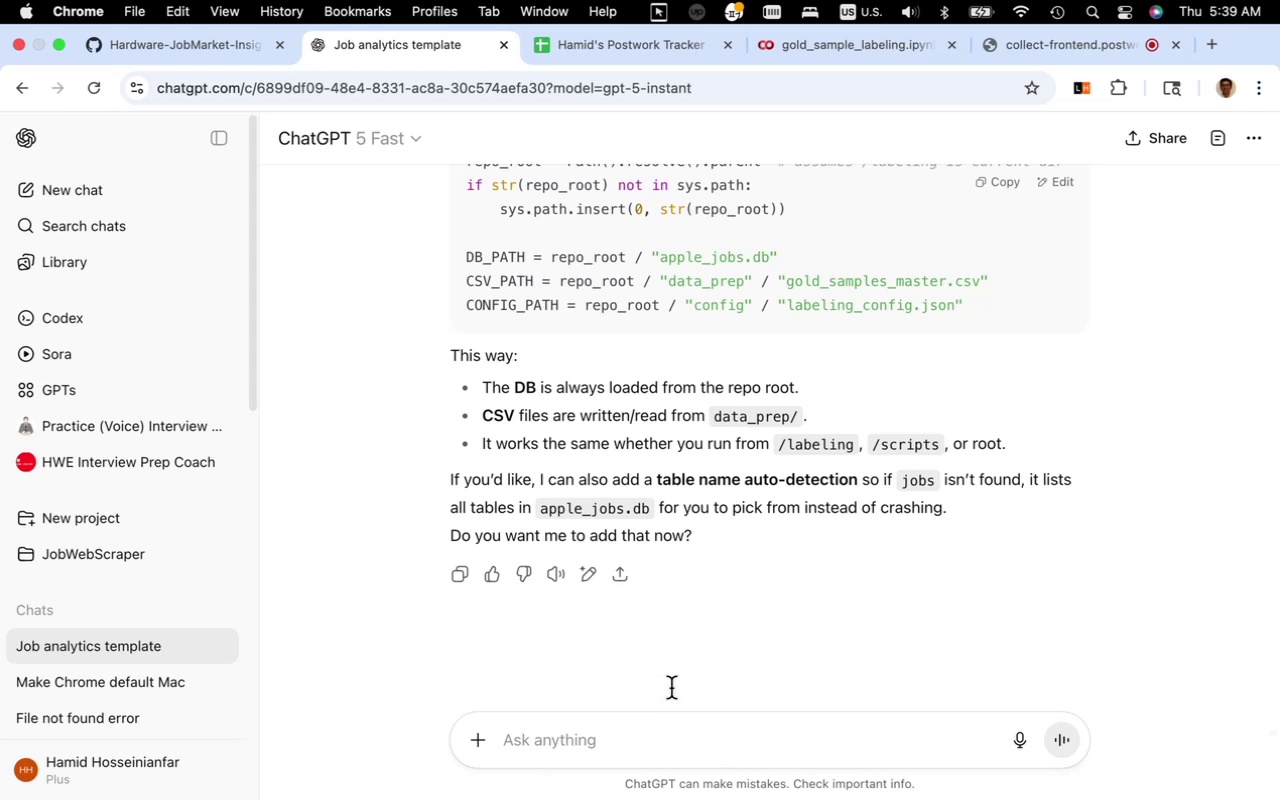 
scroll: coordinate [1184, 430], scroll_direction: down, amount: 6.0
 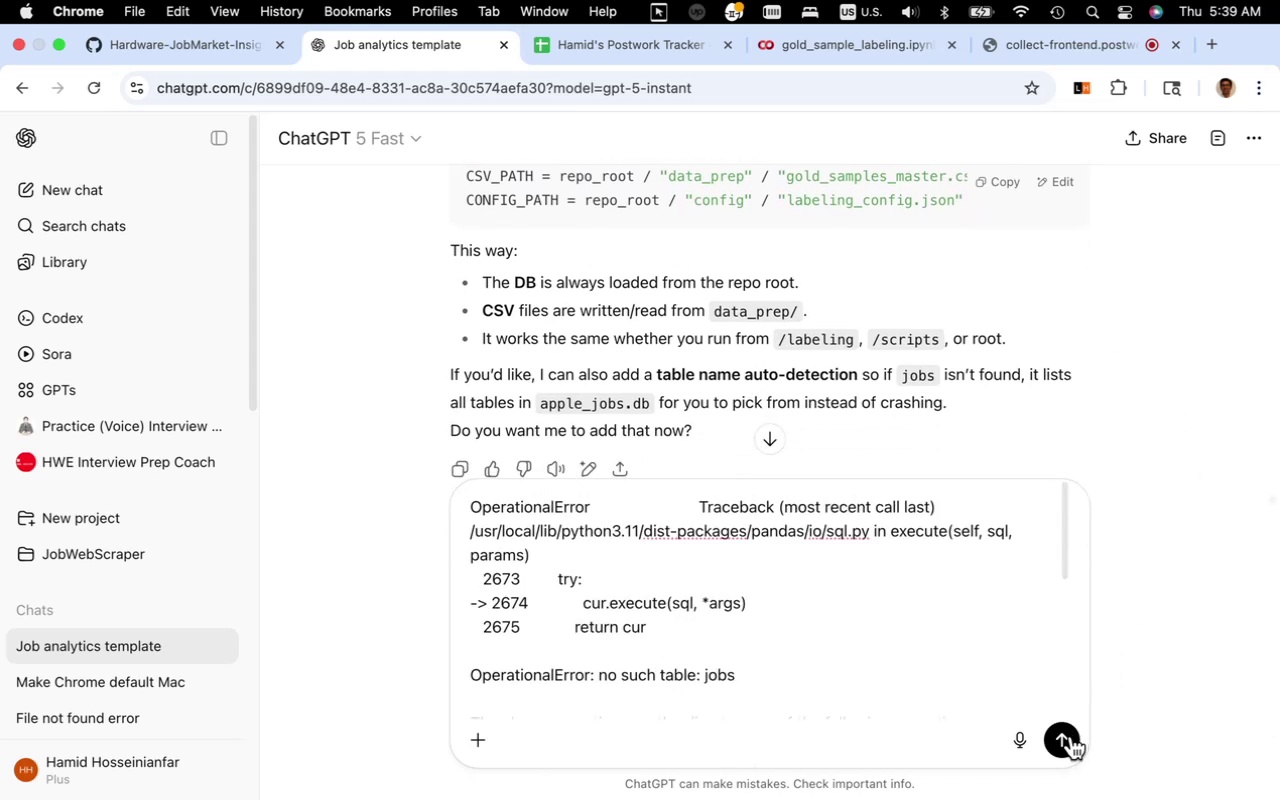 
left_click([1068, 736])
 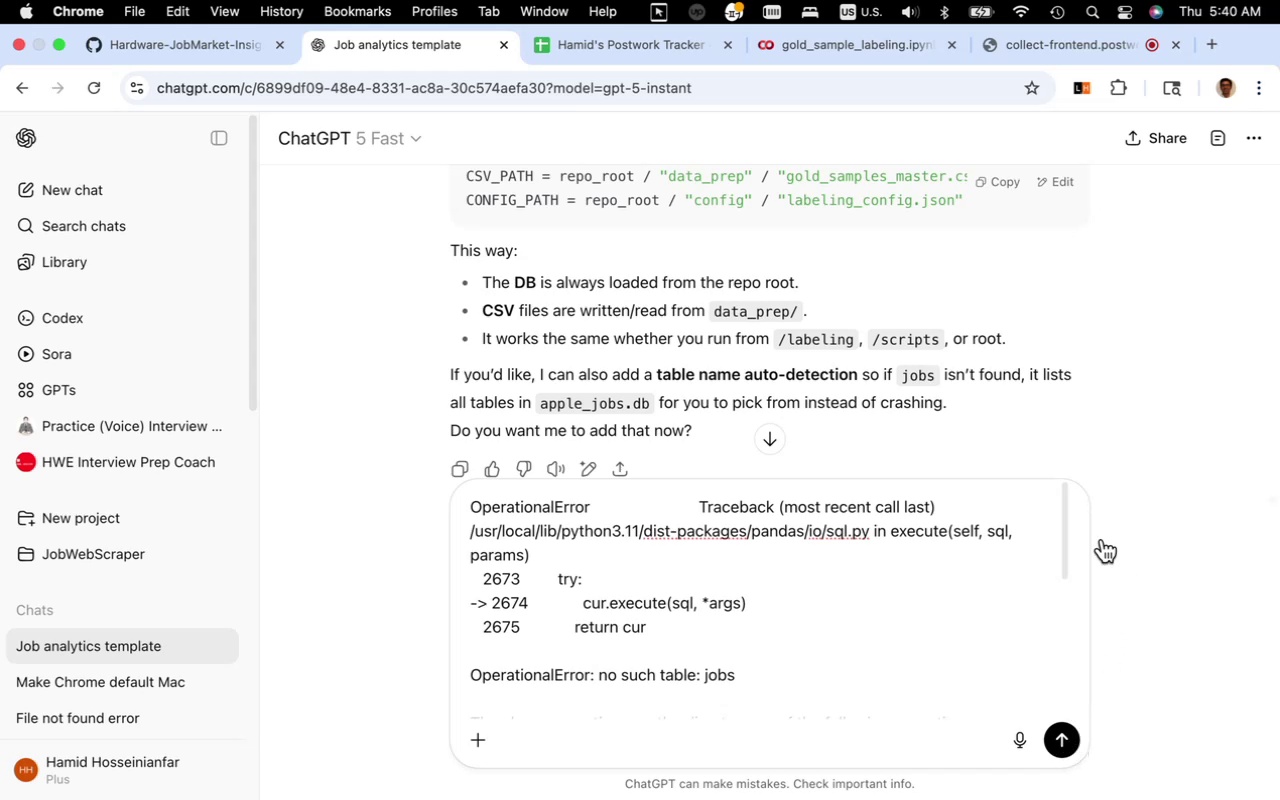 
wait(12.45)
 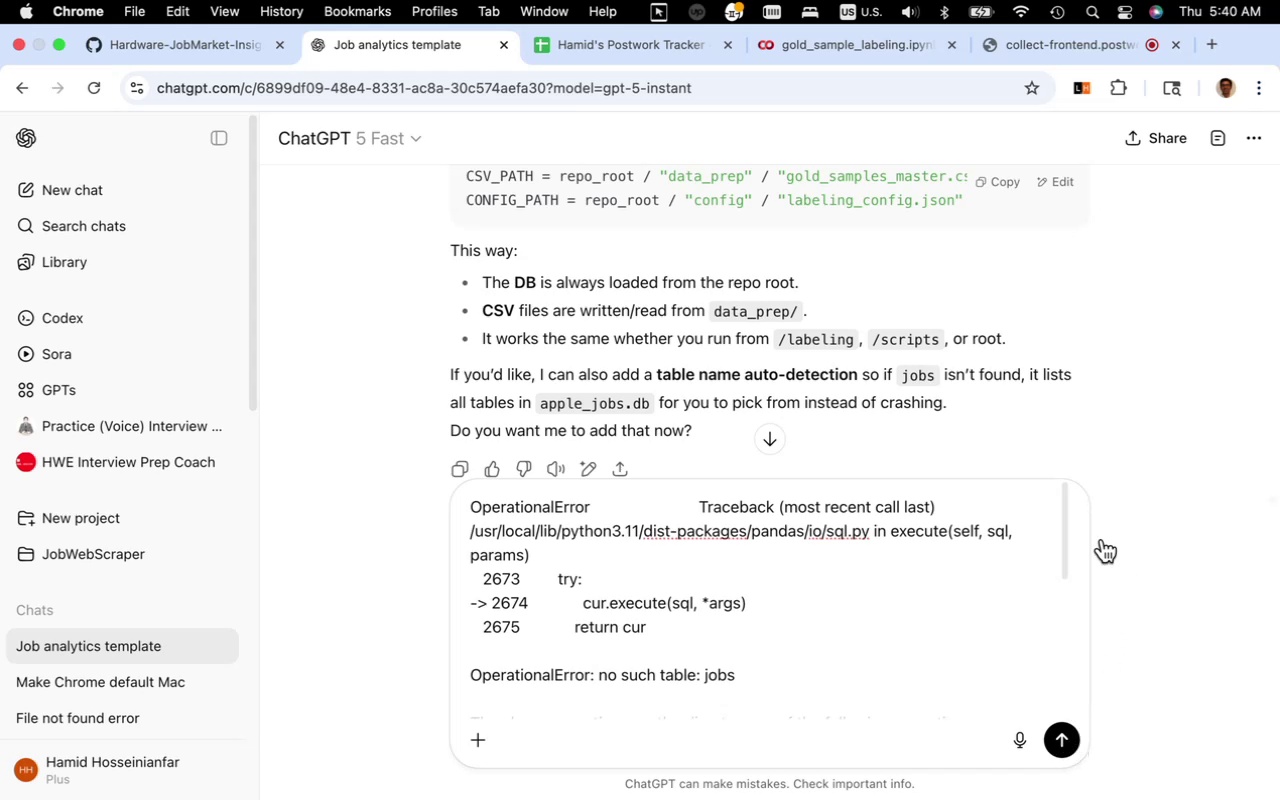 
scroll: coordinate [1103, 528], scroll_direction: up, amount: 29.0
 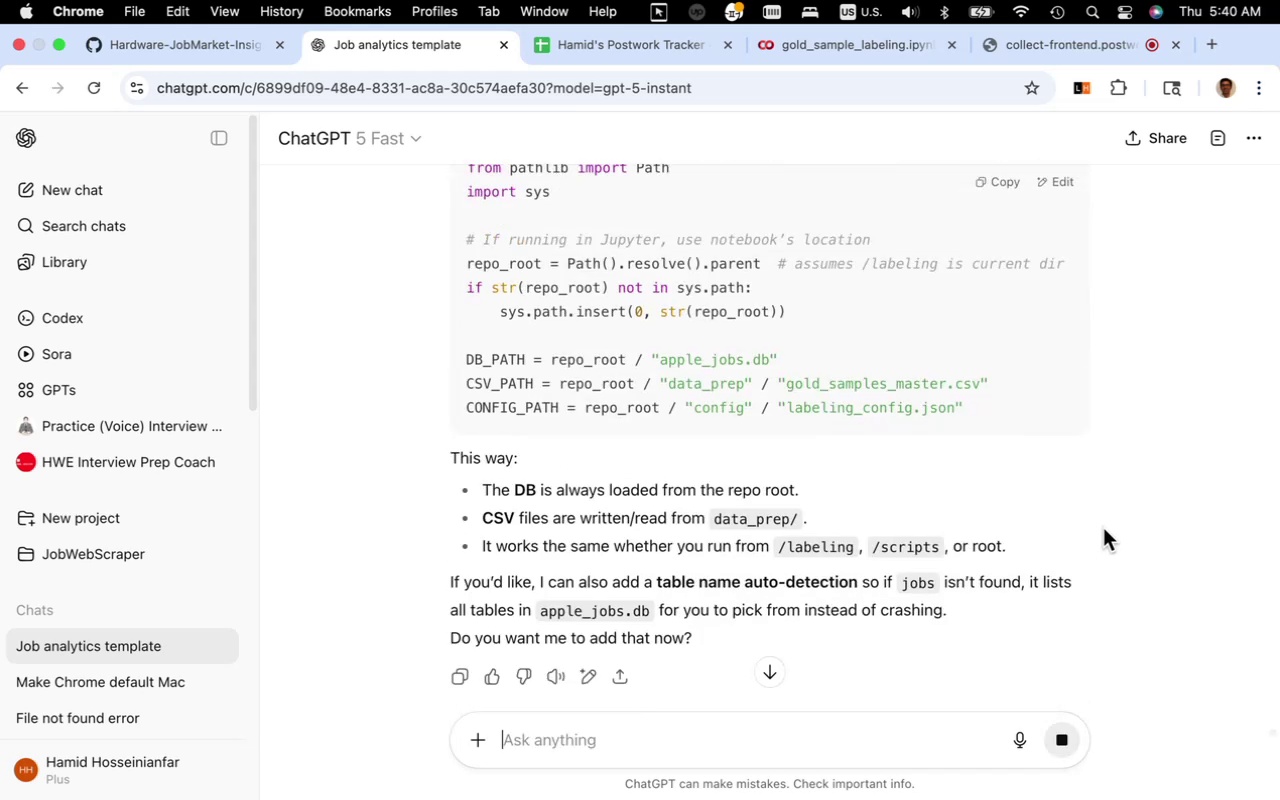 
scroll: coordinate [1103, 528], scroll_direction: down, amount: 20.0
 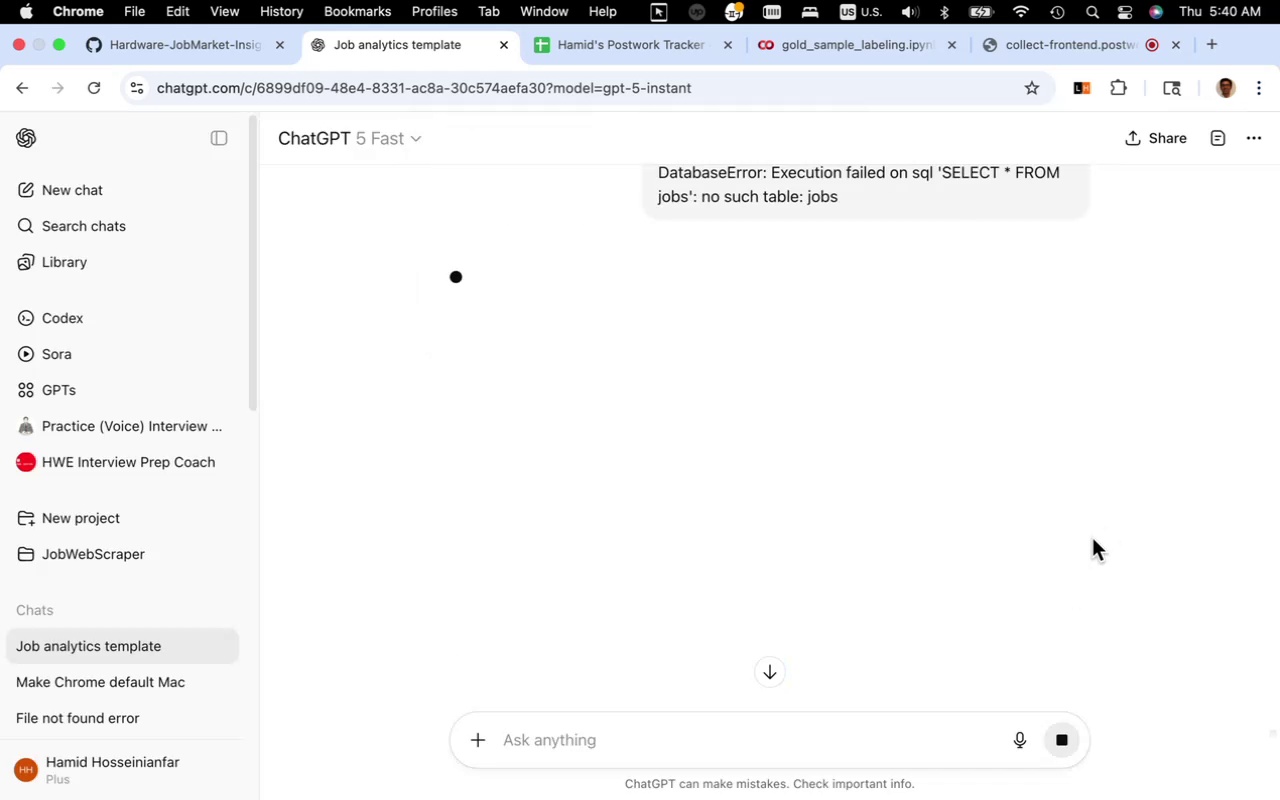 
wait(15.62)
 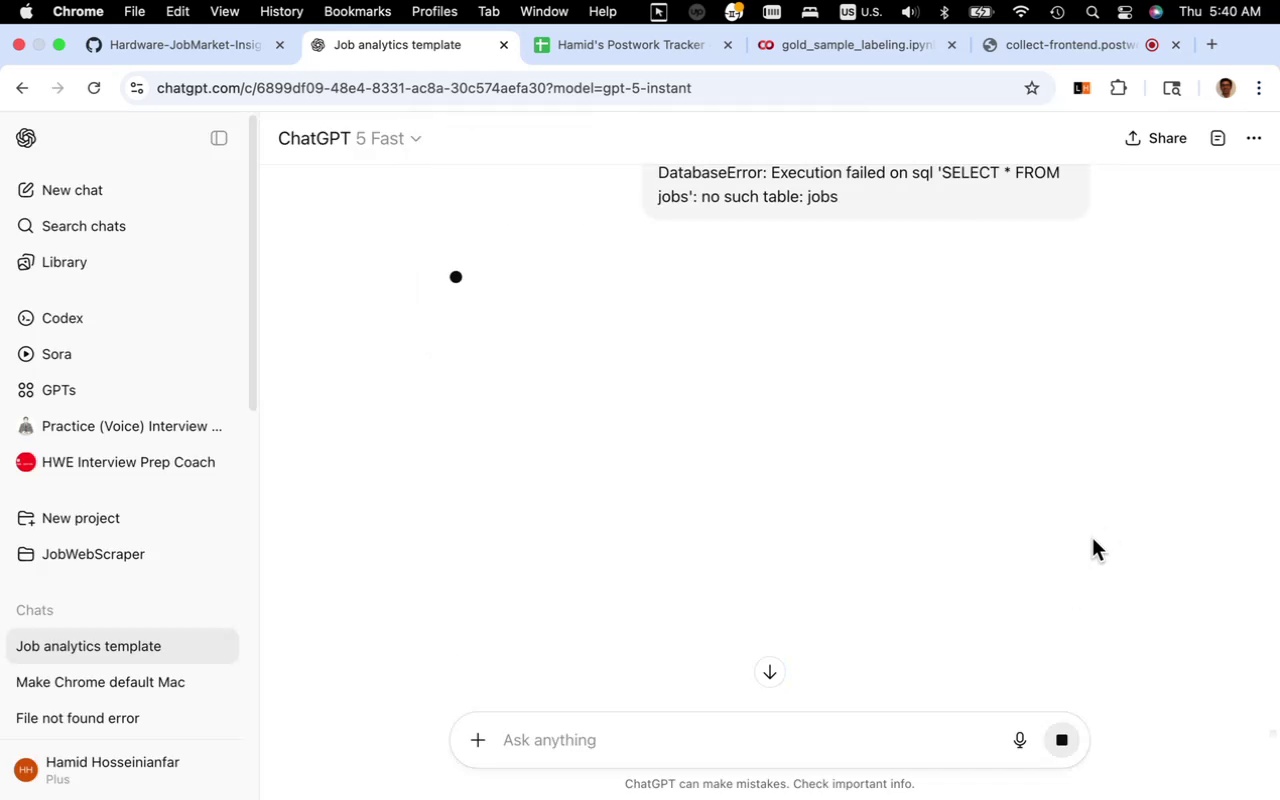 
scroll: coordinate [800, 485], scroll_direction: down, amount: 11.0
 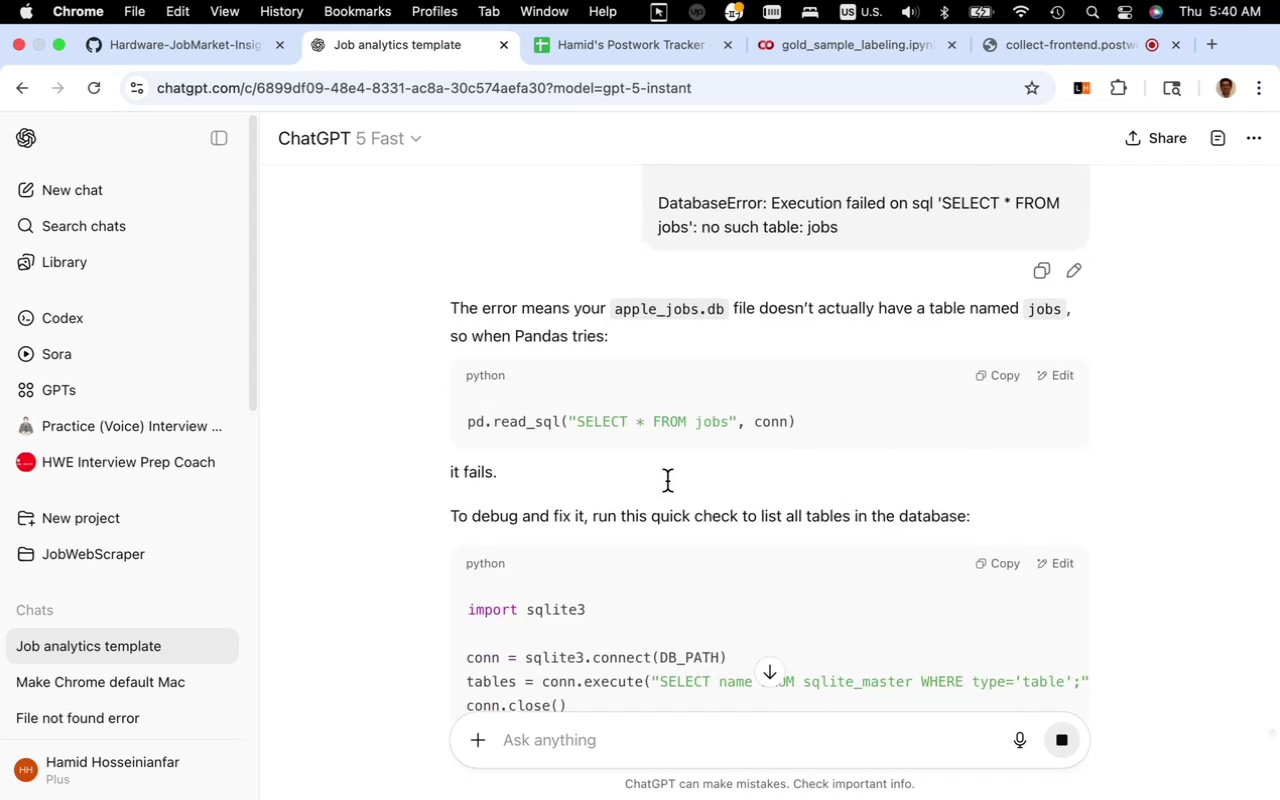 
wait(5.53)
 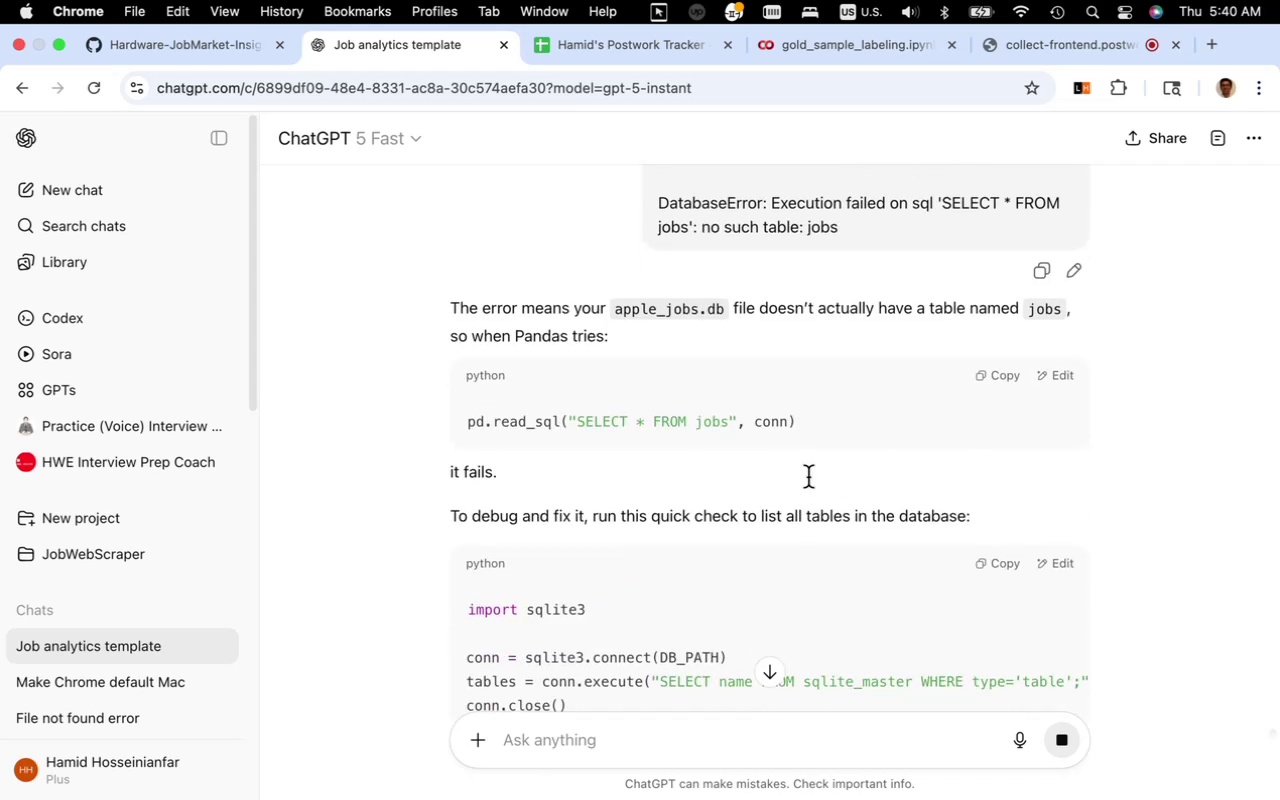 
scroll: coordinate [673, 482], scroll_direction: down, amount: 9.0
 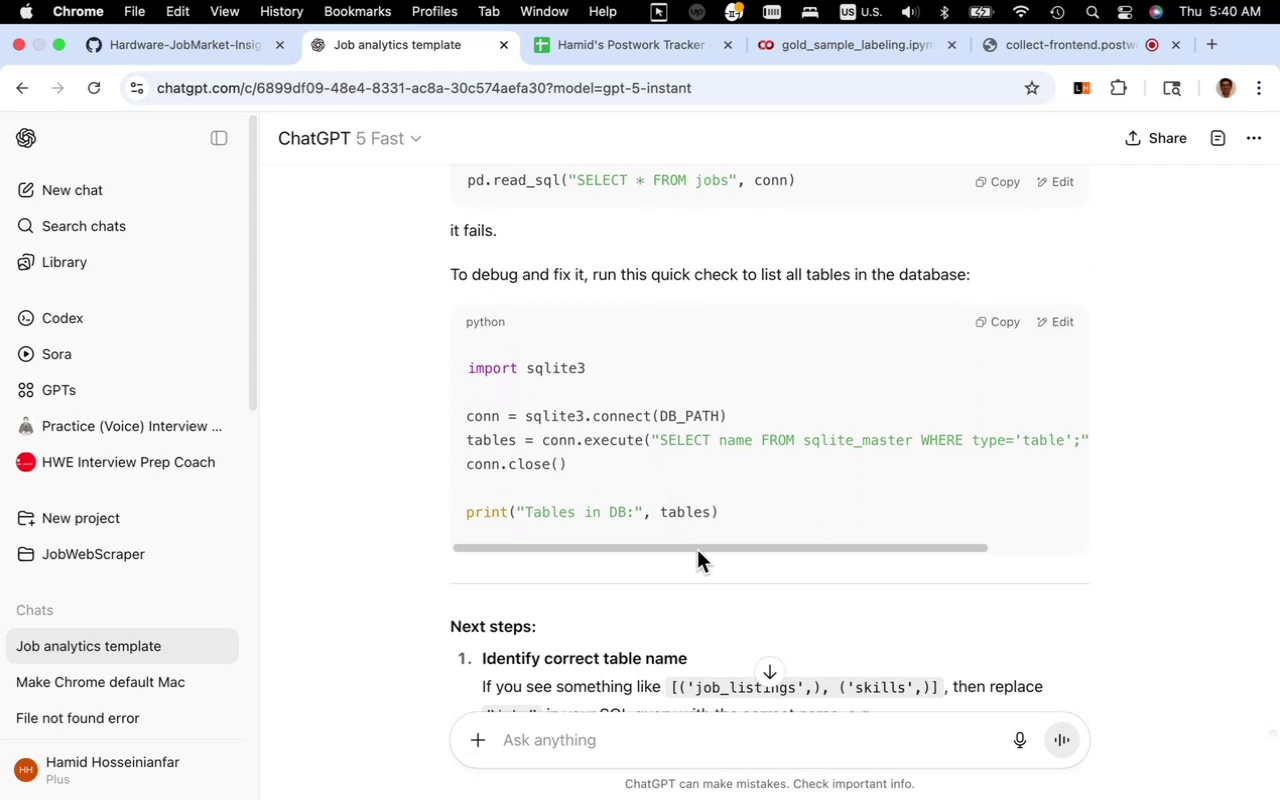 
wait(5.24)
 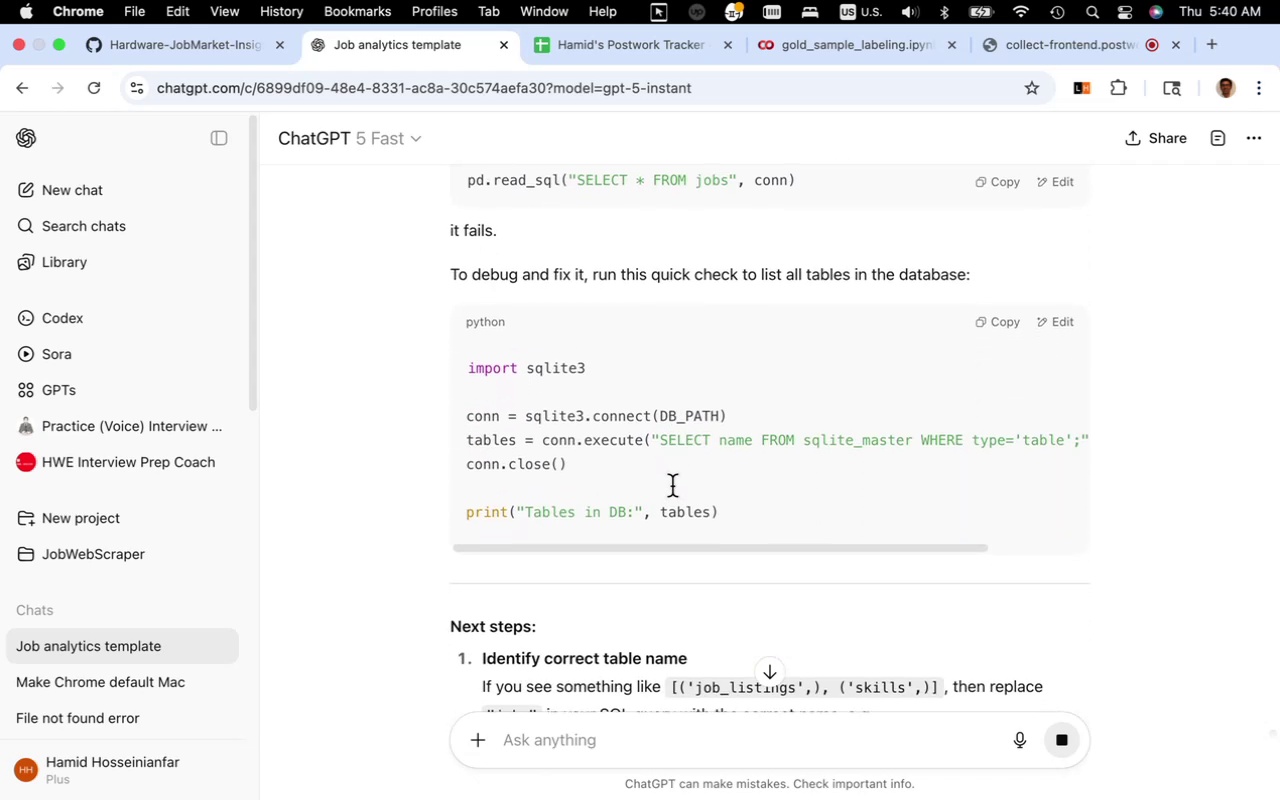 
left_click_drag(start_coordinate=[696, 549], to_coordinate=[634, 565])
 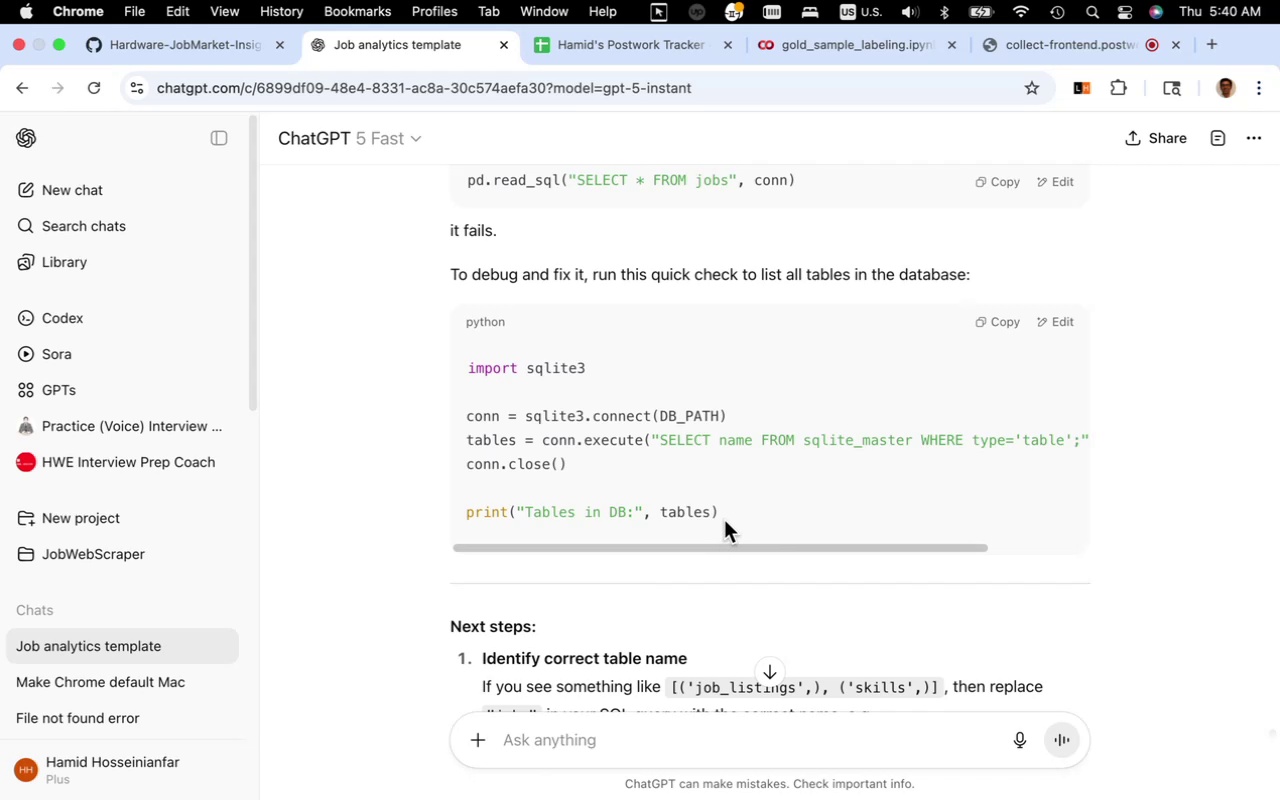 
left_click_drag(start_coordinate=[724, 514], to_coordinate=[466, 369])
 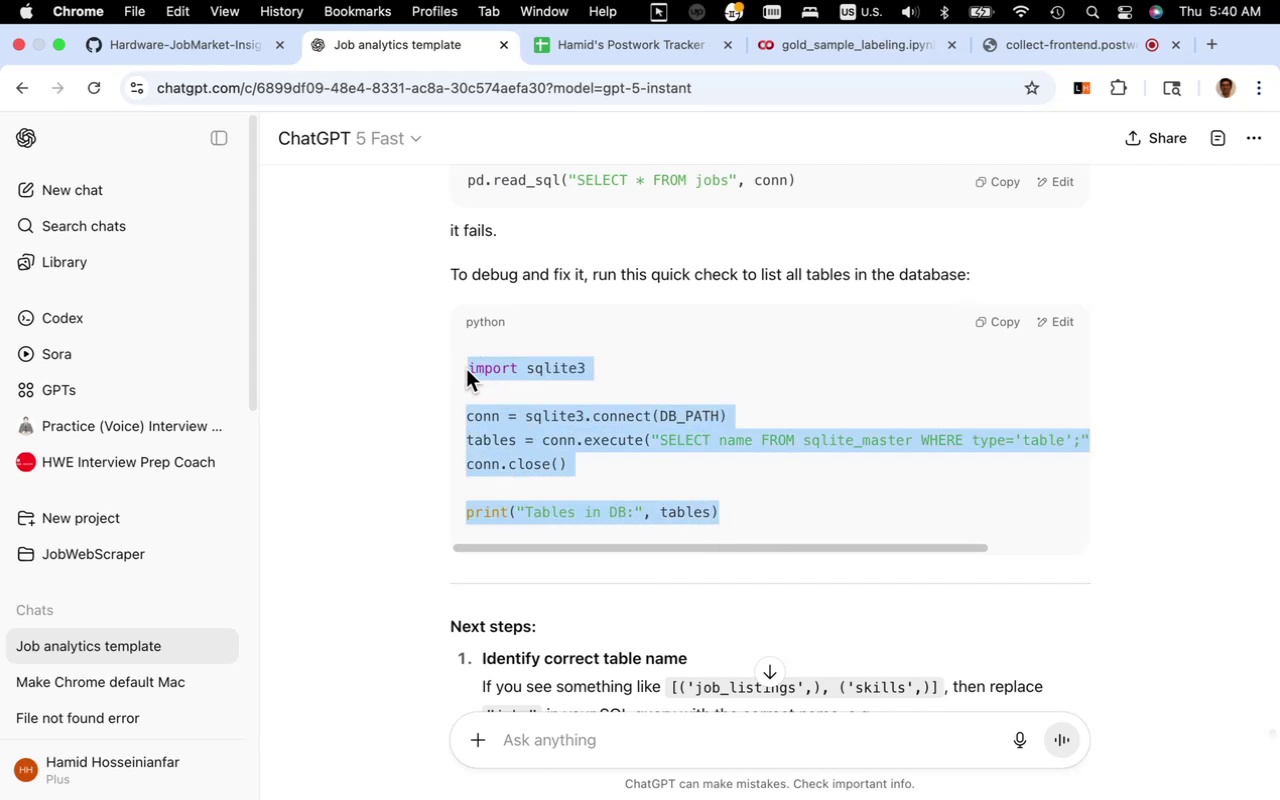 
key(Meta+C)
 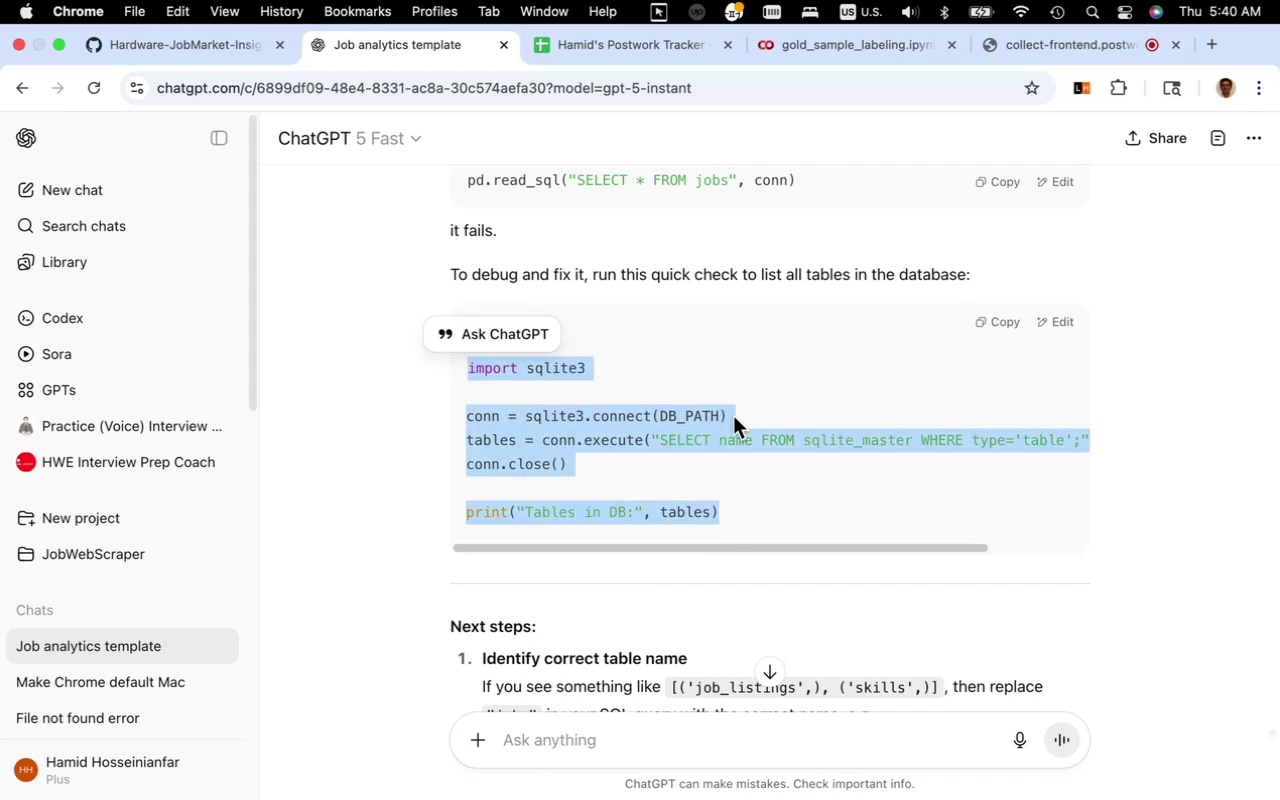 
scroll: coordinate [835, 406], scroll_direction: down, amount: 5.0
 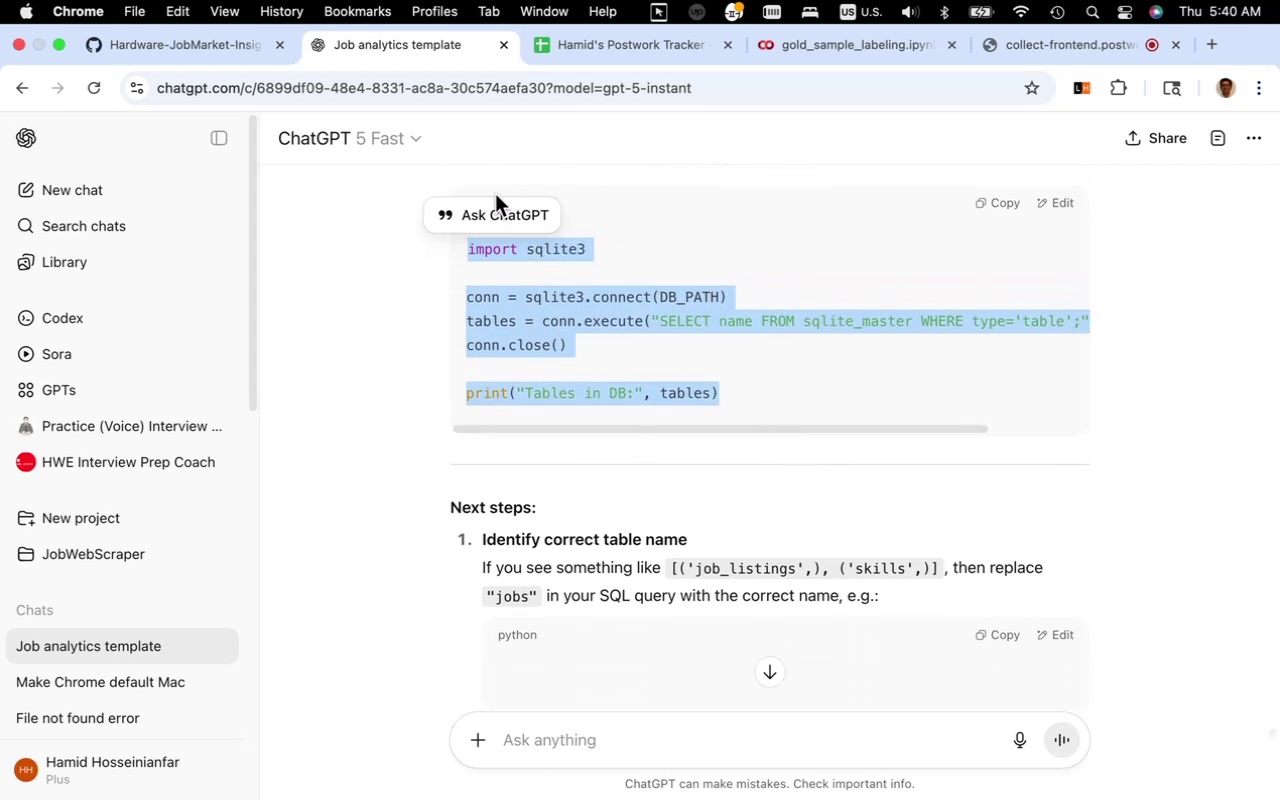 
wait(5.28)
 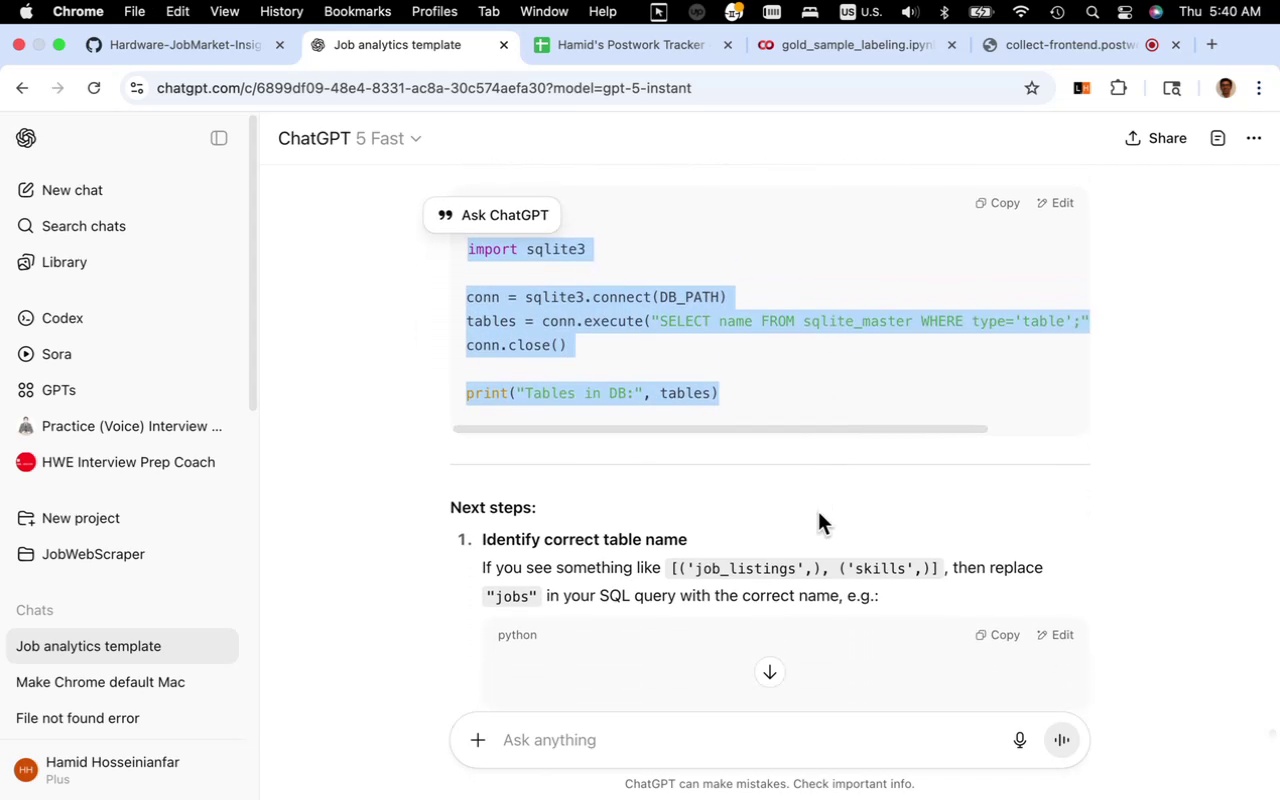 
left_click([821, 49])
 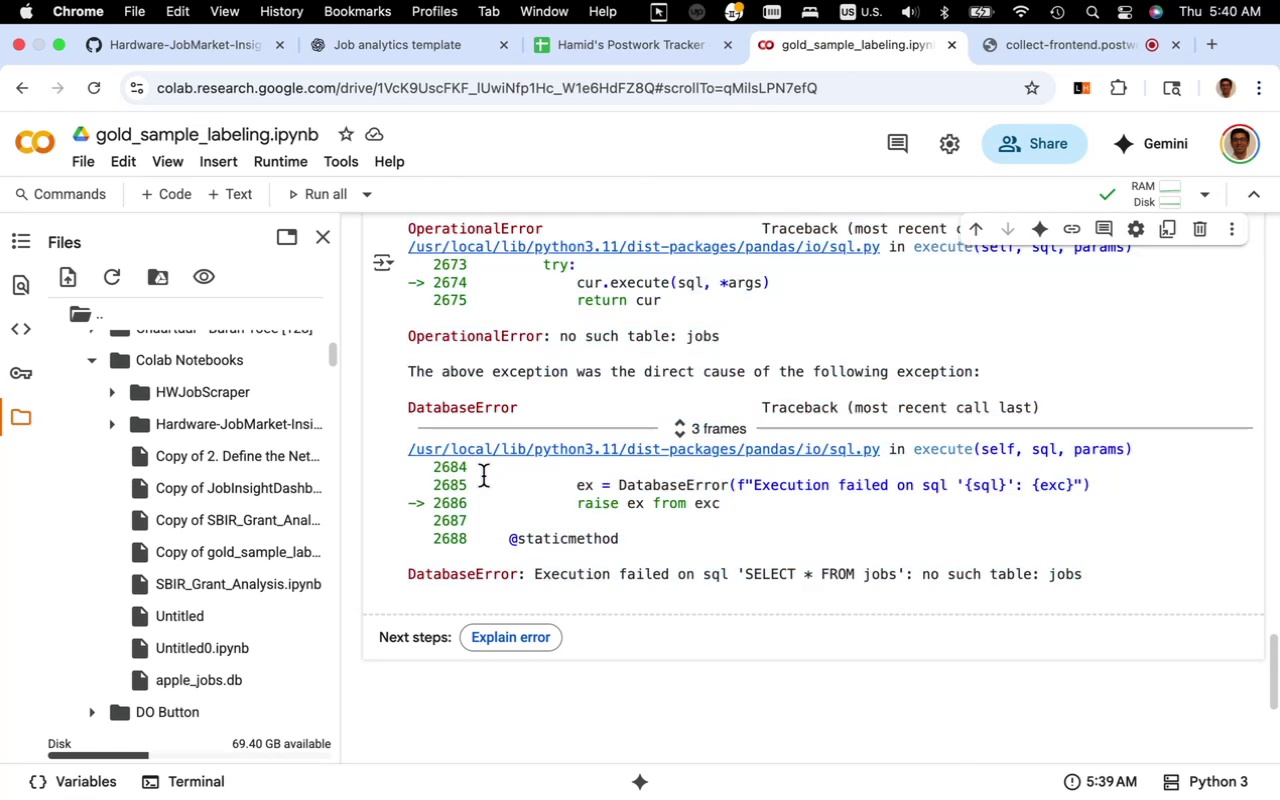 
scroll: coordinate [485, 474], scroll_direction: up, amount: 24.0
 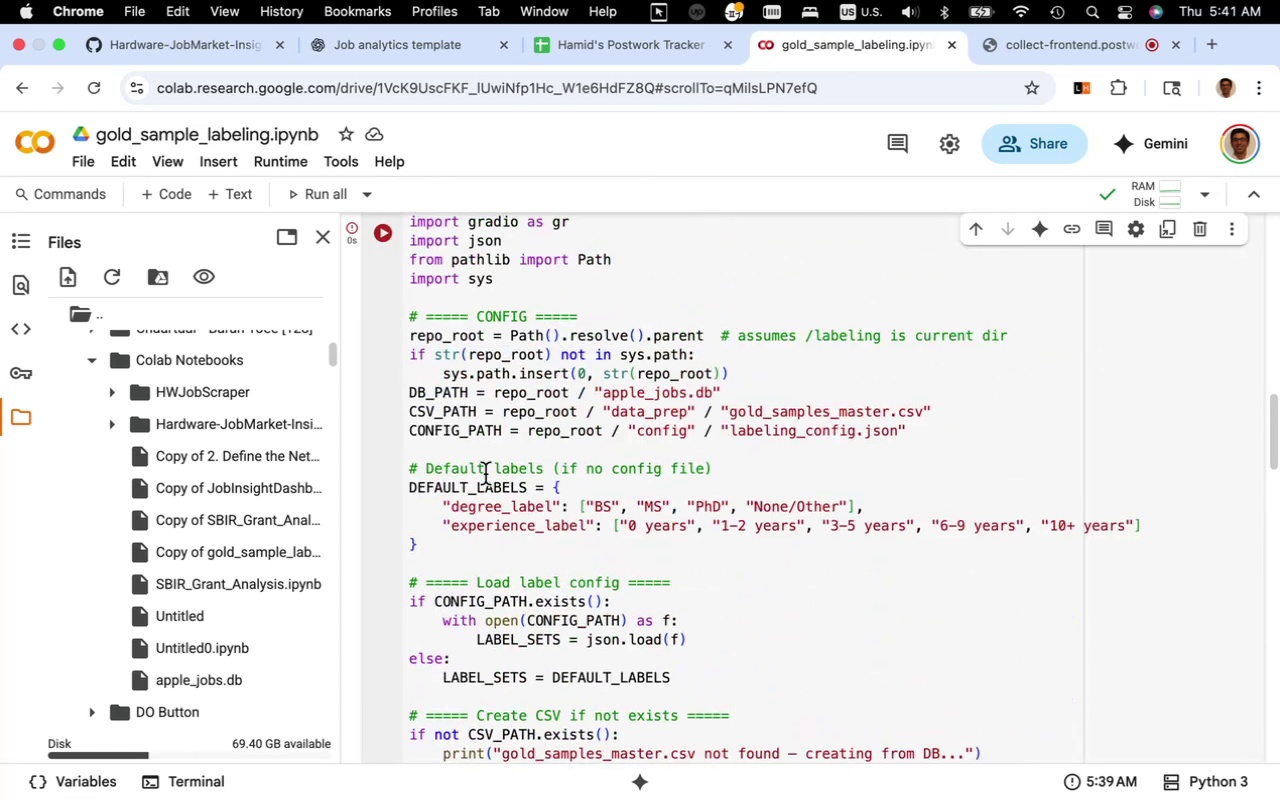 
scroll: coordinate [514, 462], scroll_direction: down, amount: 6.0
 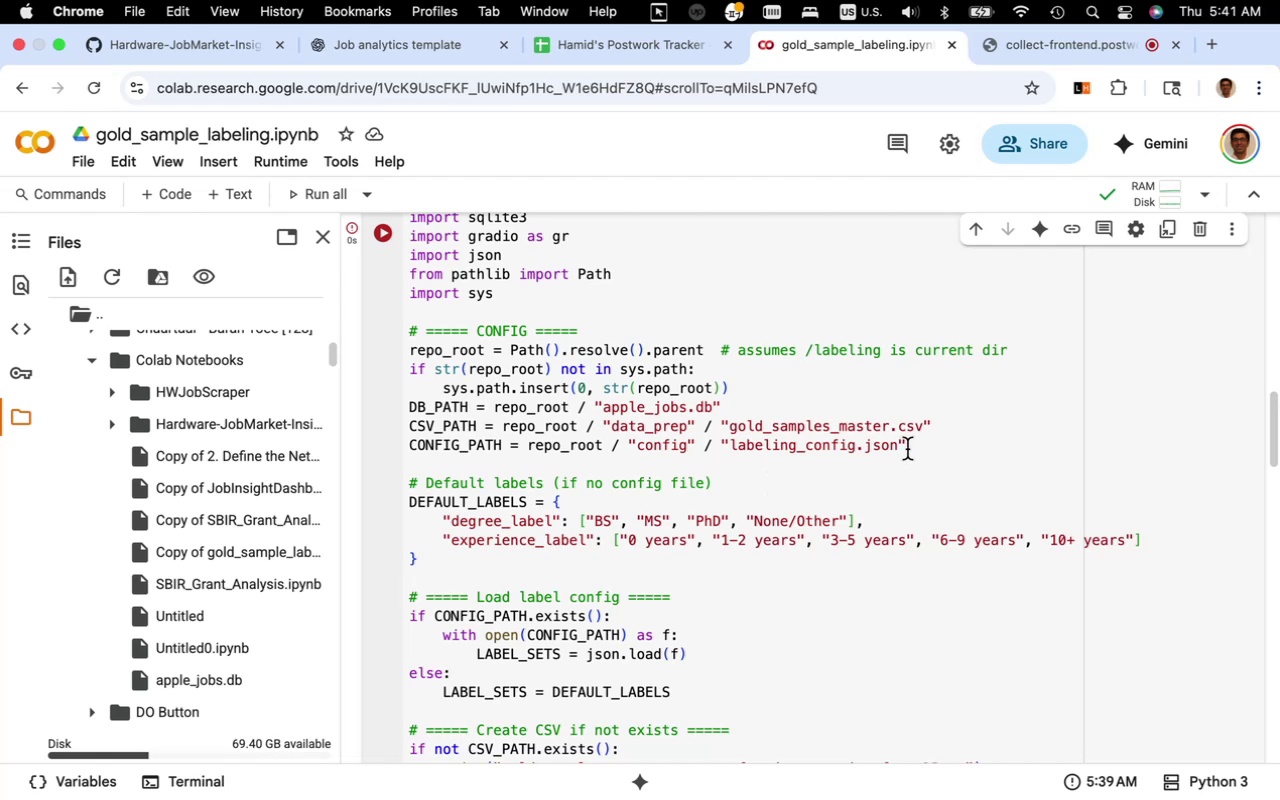 
left_click([912, 447])
 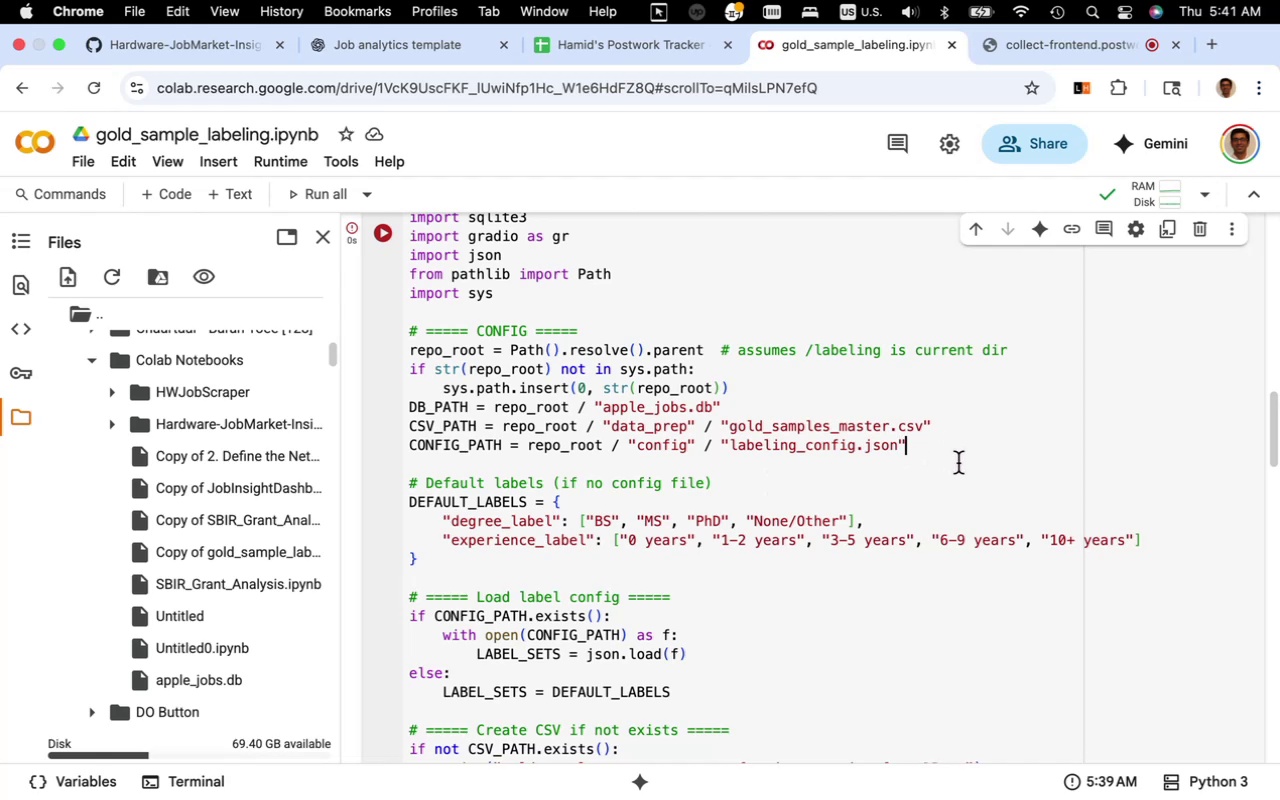 
key(Enter)
 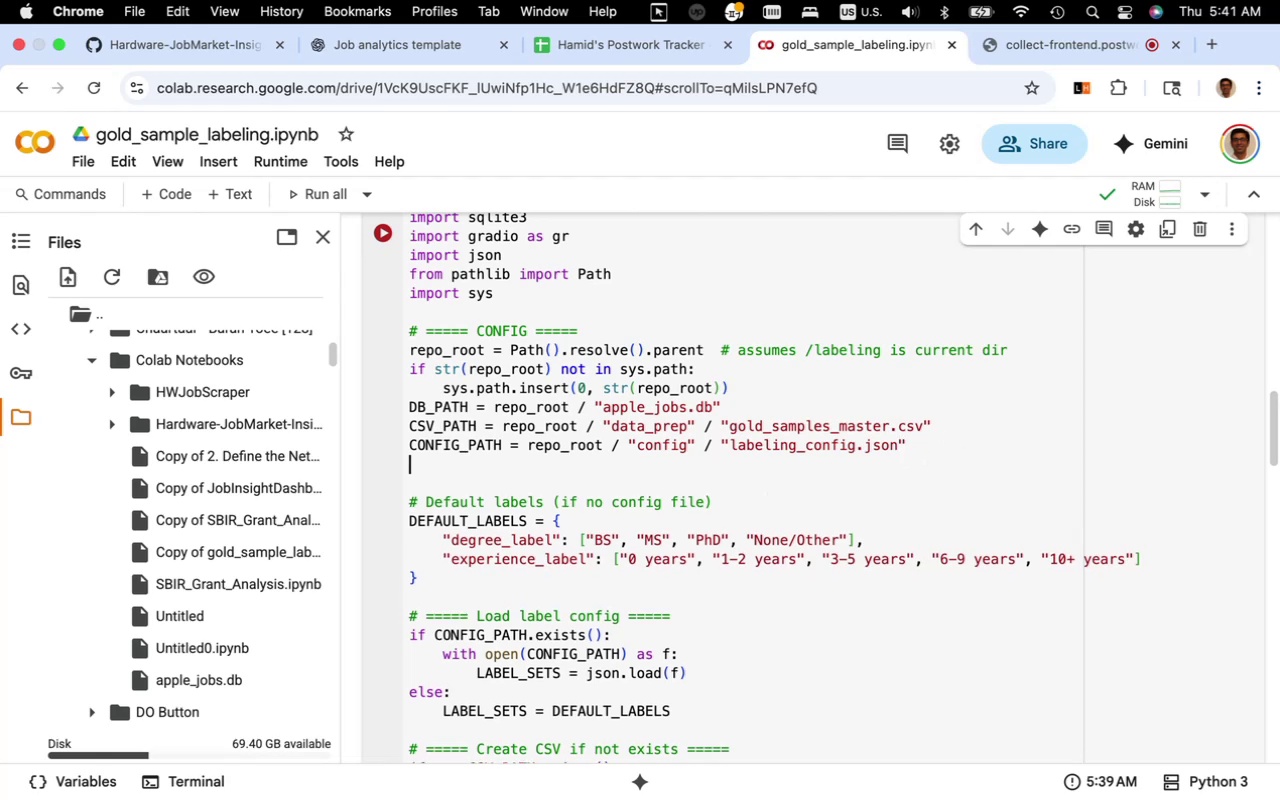 
key(Enter)
 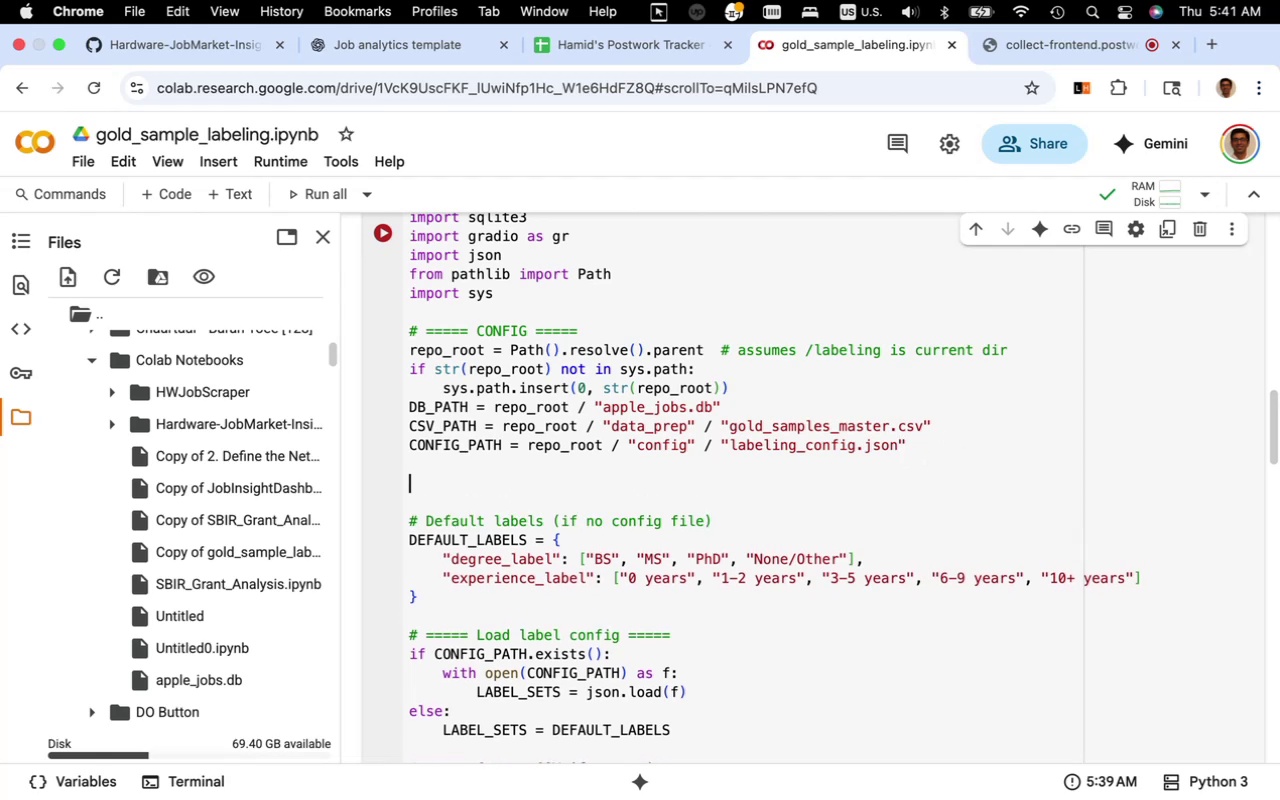 
type(# ========= List of Tables in DB +++++)
key(Backspace)
key(Backspace)
key(Backspace)
key(Backspace)
key(Backspace)
type(++++)
key(Backspace)
key(Backspace)
key(Backspace)
key(Backspace)
type(======)
 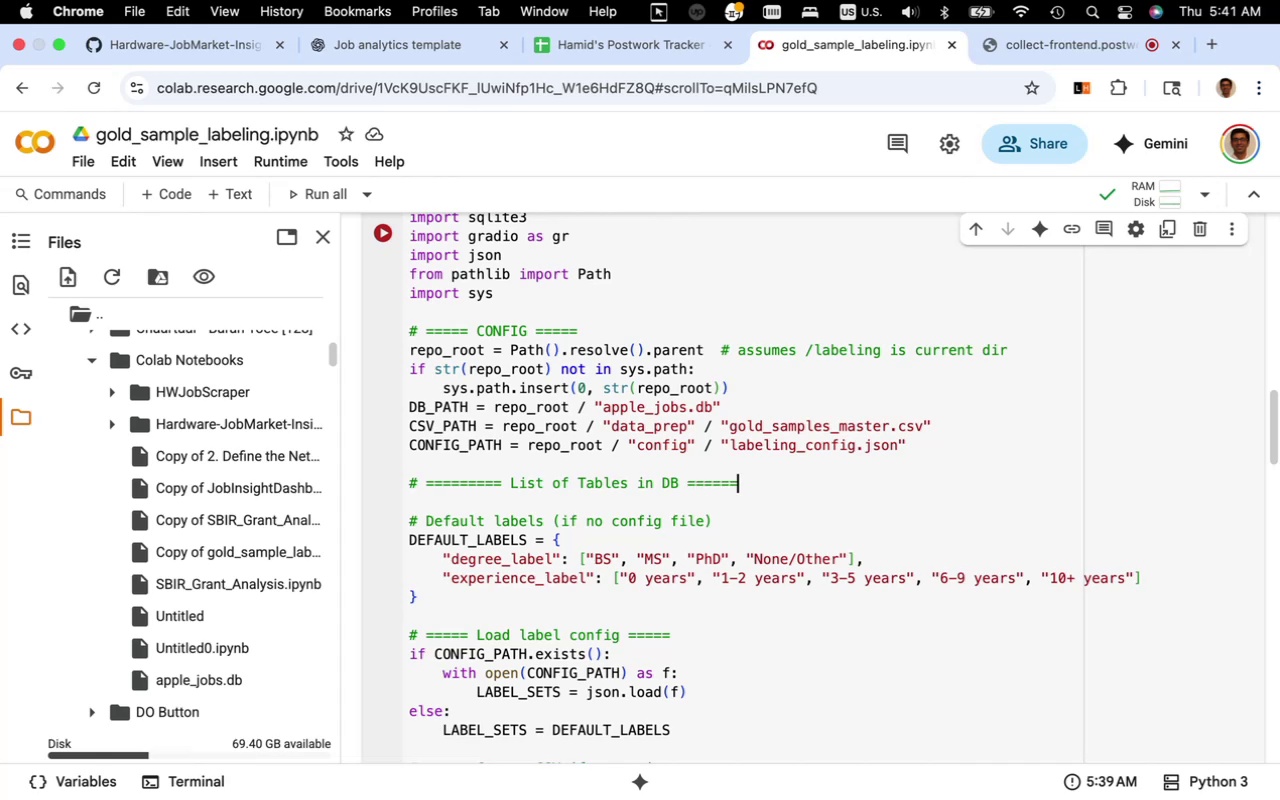 
key(Enter)
 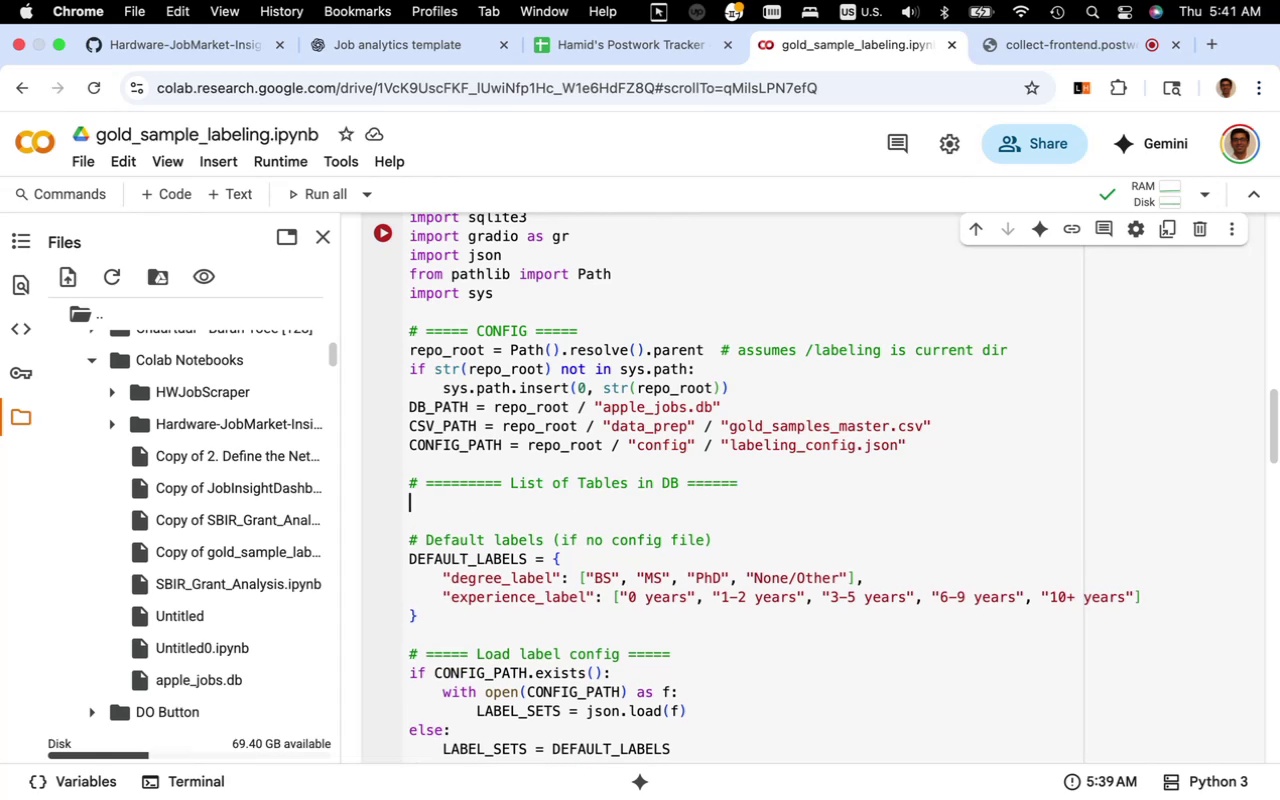 
key(Meta+V)
 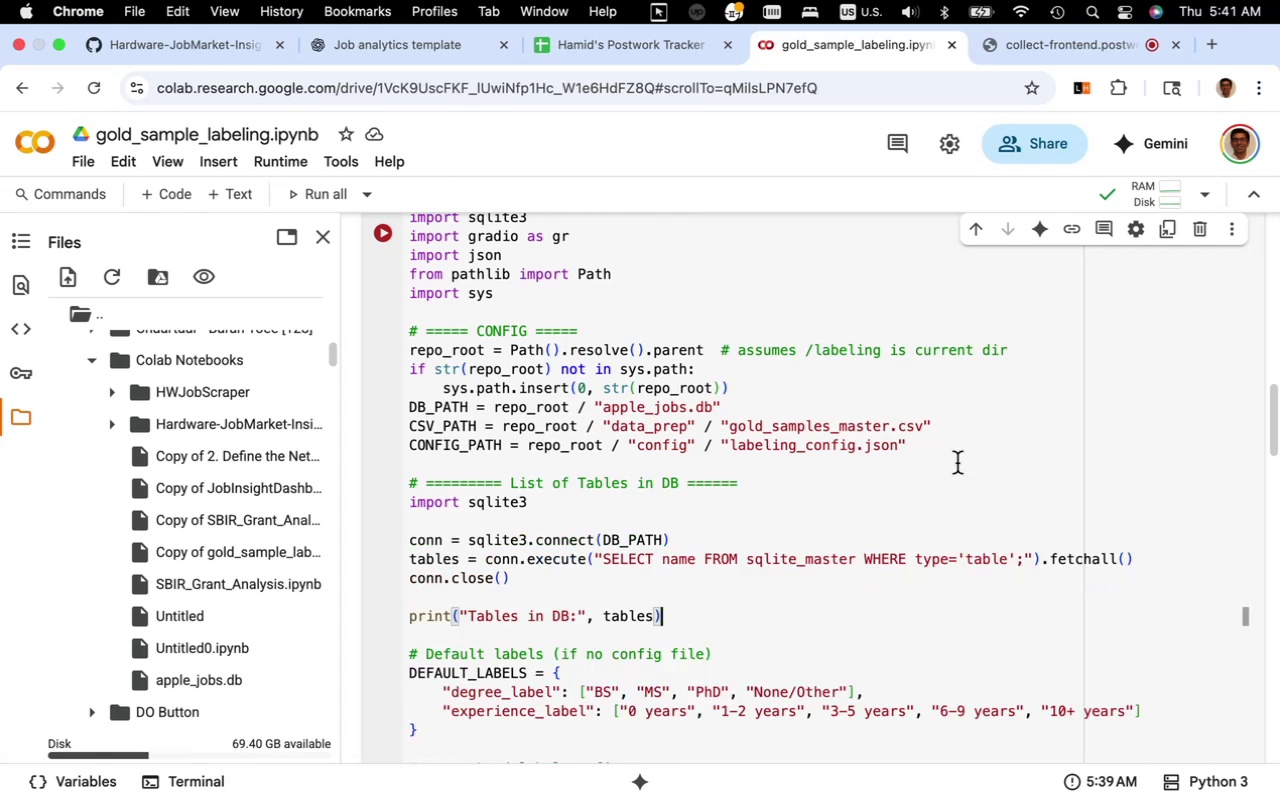 
mouse_move([575, 556])
 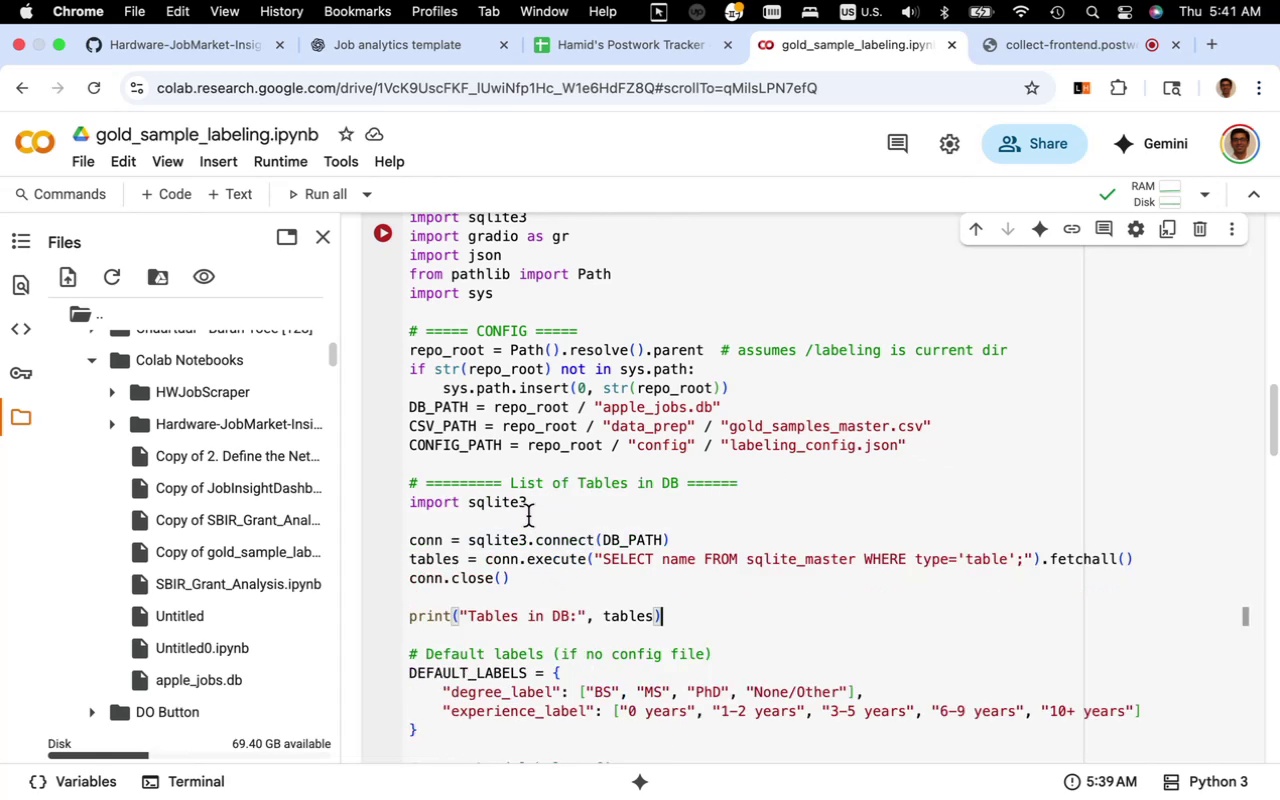 
left_click_drag(start_coordinate=[529, 506], to_coordinate=[397, 521])
 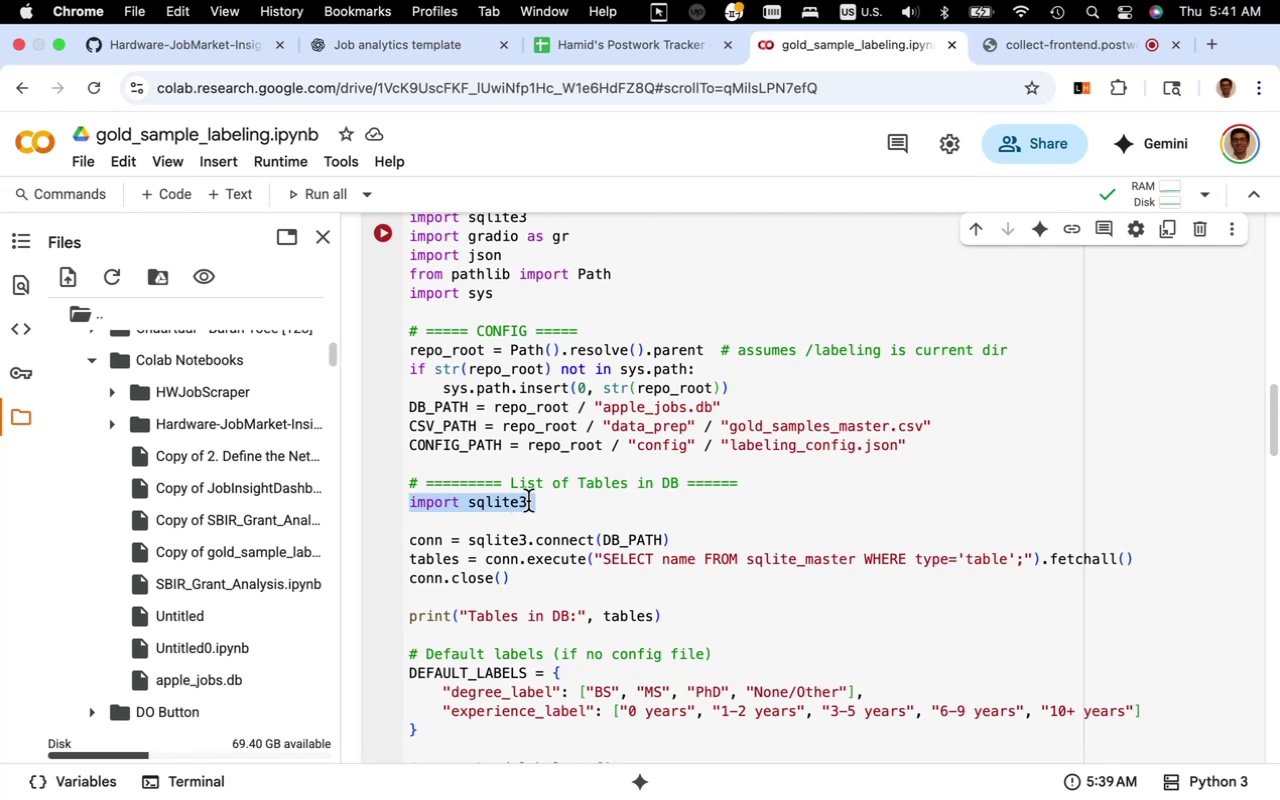 
left_click([528, 501])
 